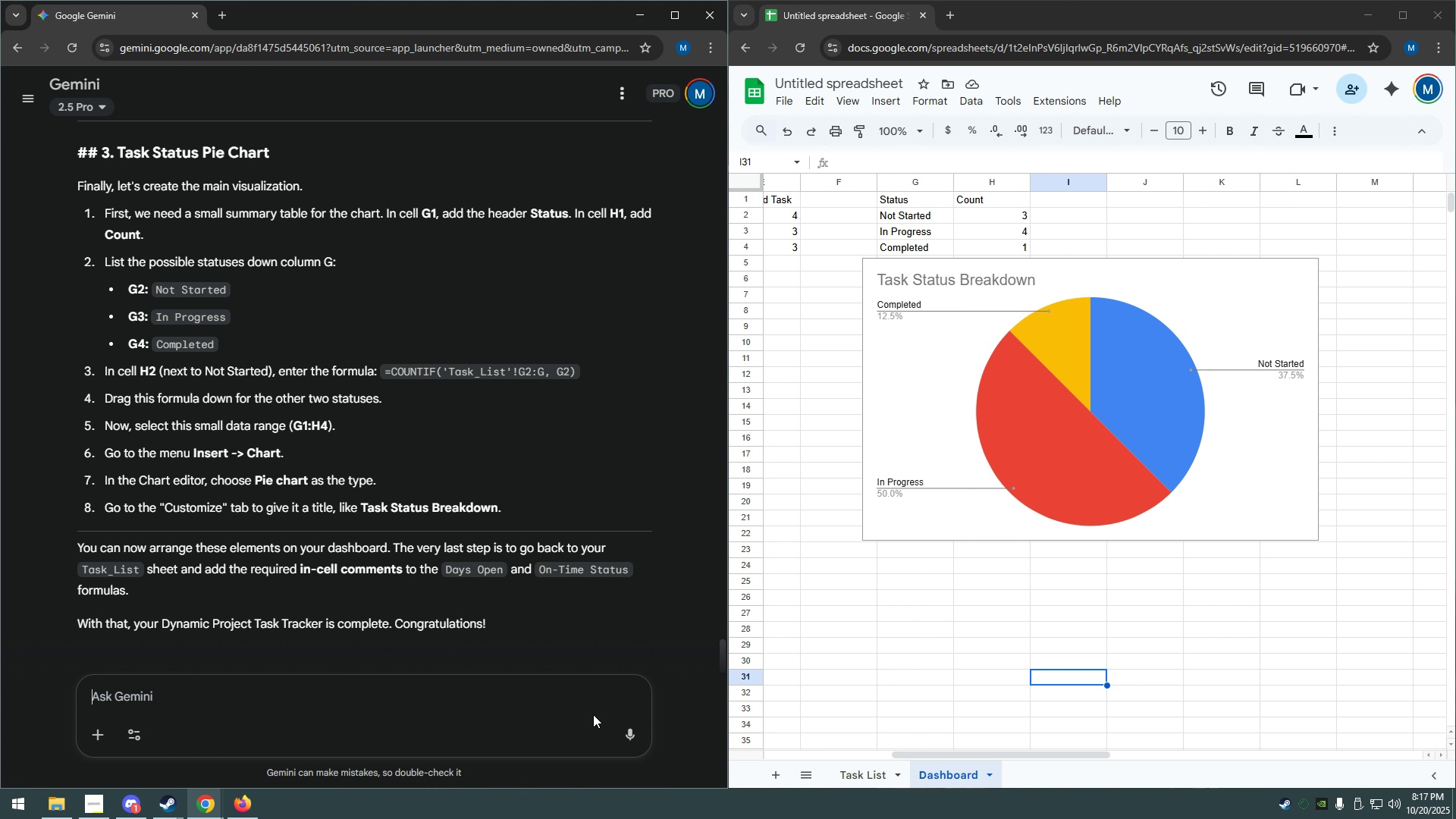 
left_click_drag(start_coordinate=[904, 757], to_coordinate=[774, 760])
 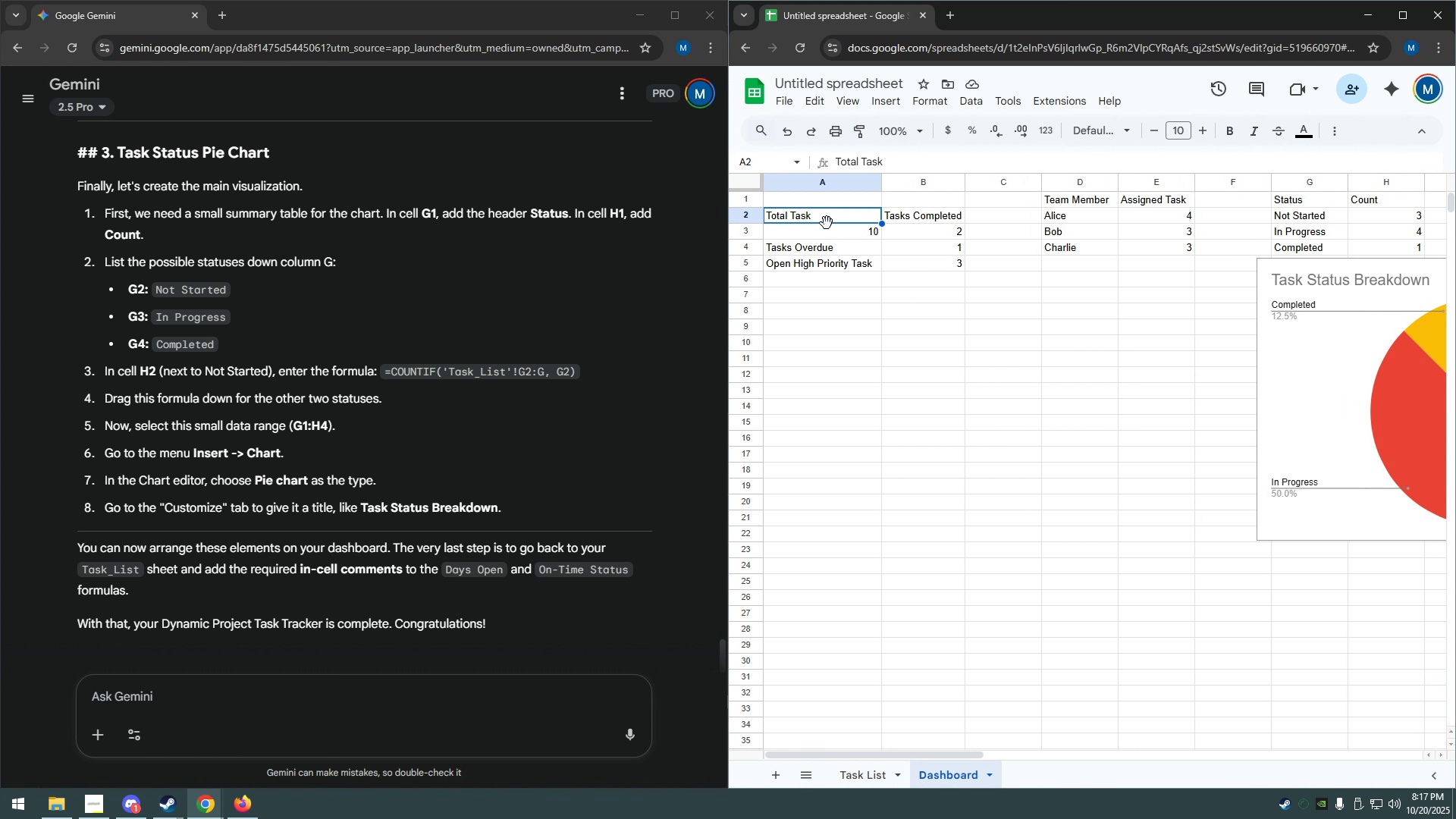 
double_click([824, 231])
 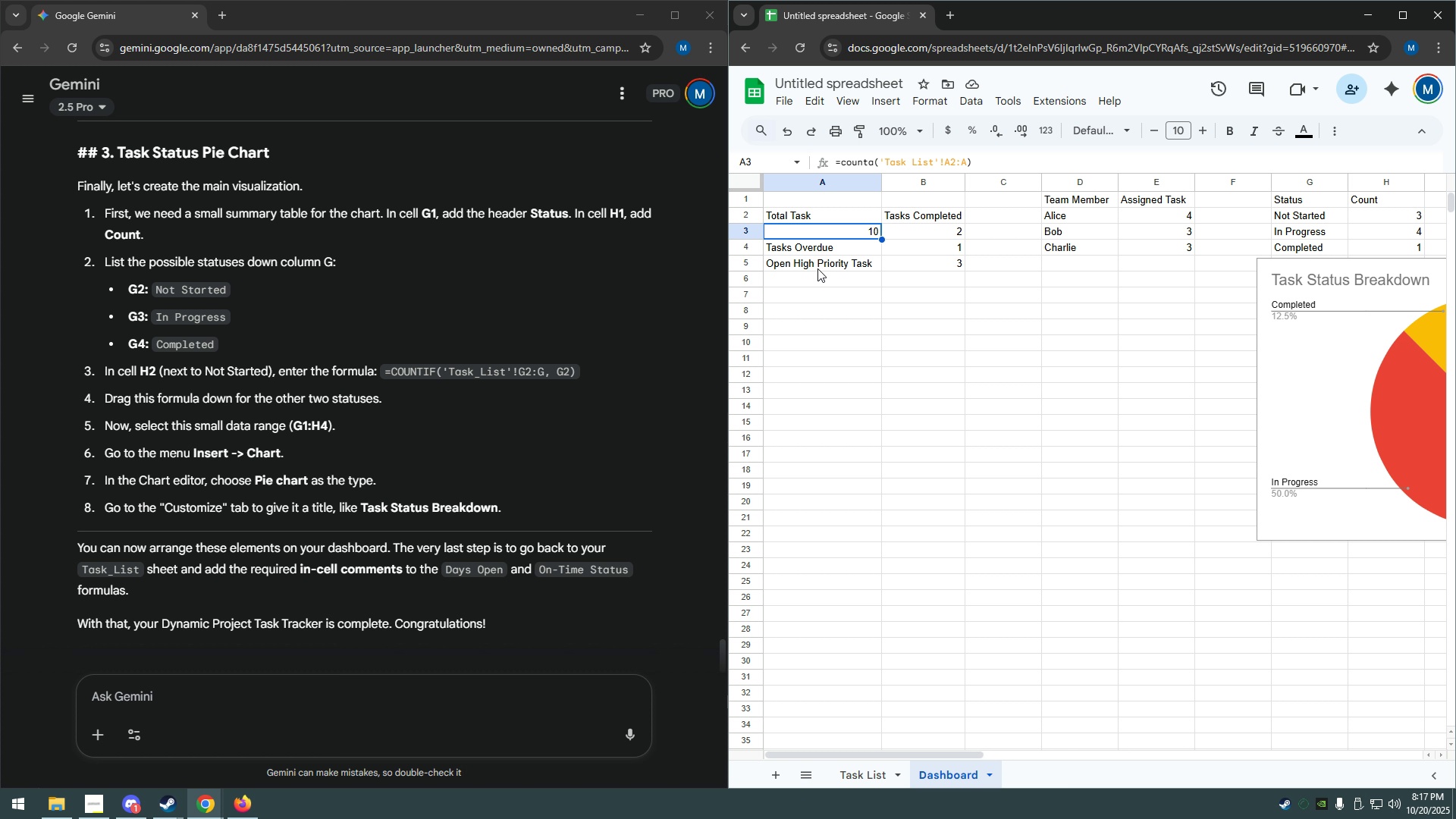 
left_click([249, 796])
 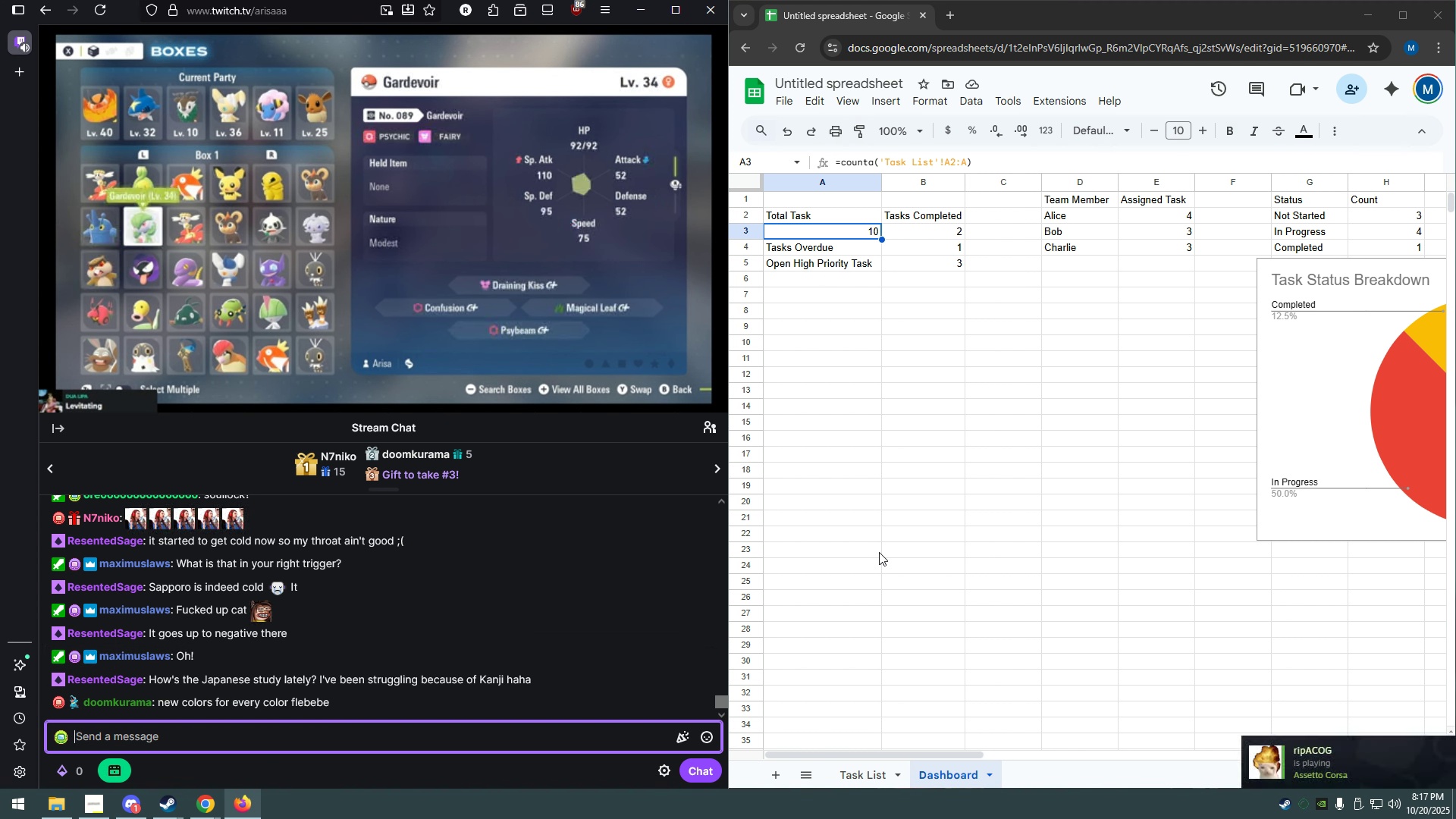 
left_click([879, 552])
 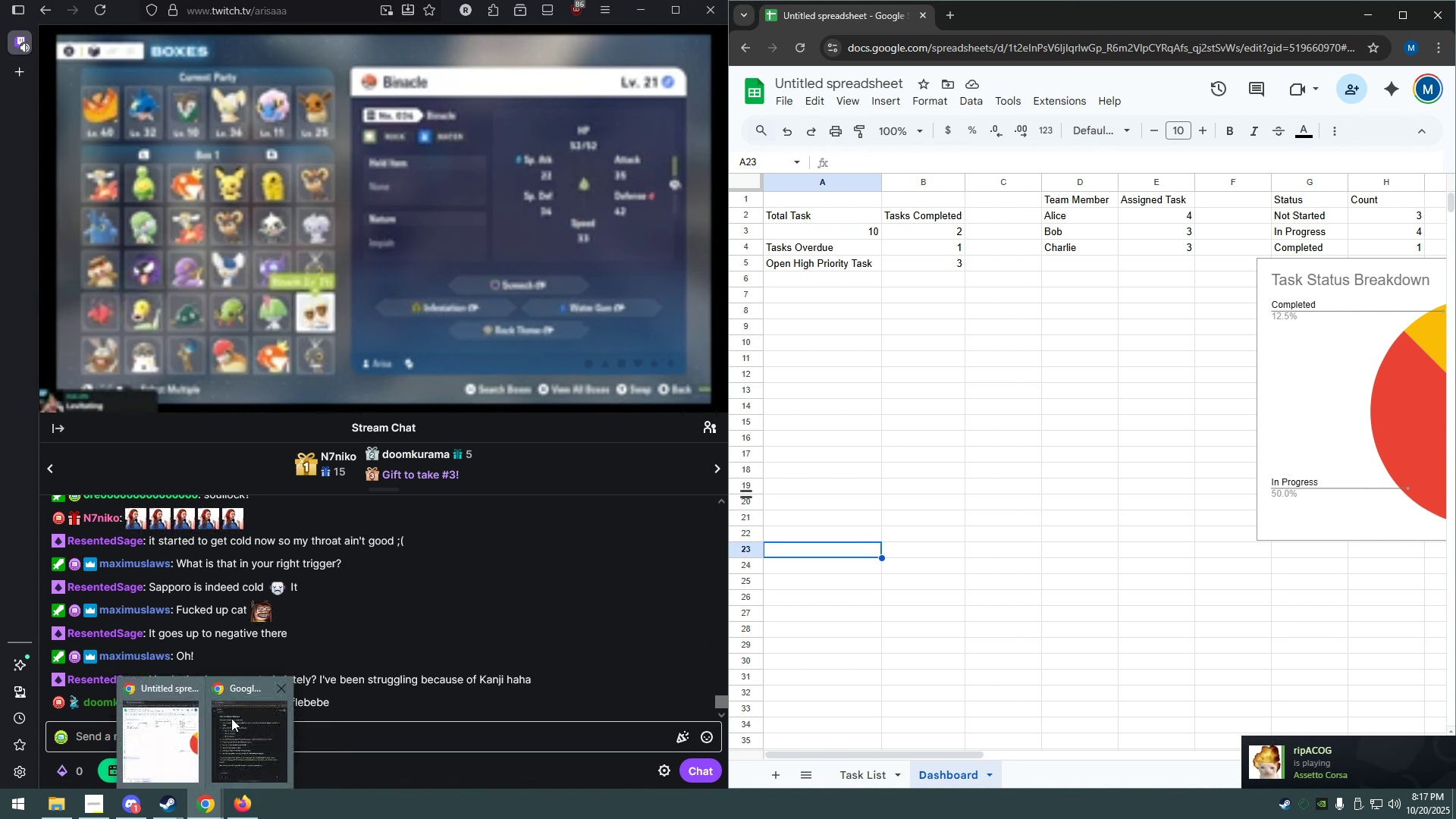 
left_click([193, 730])
 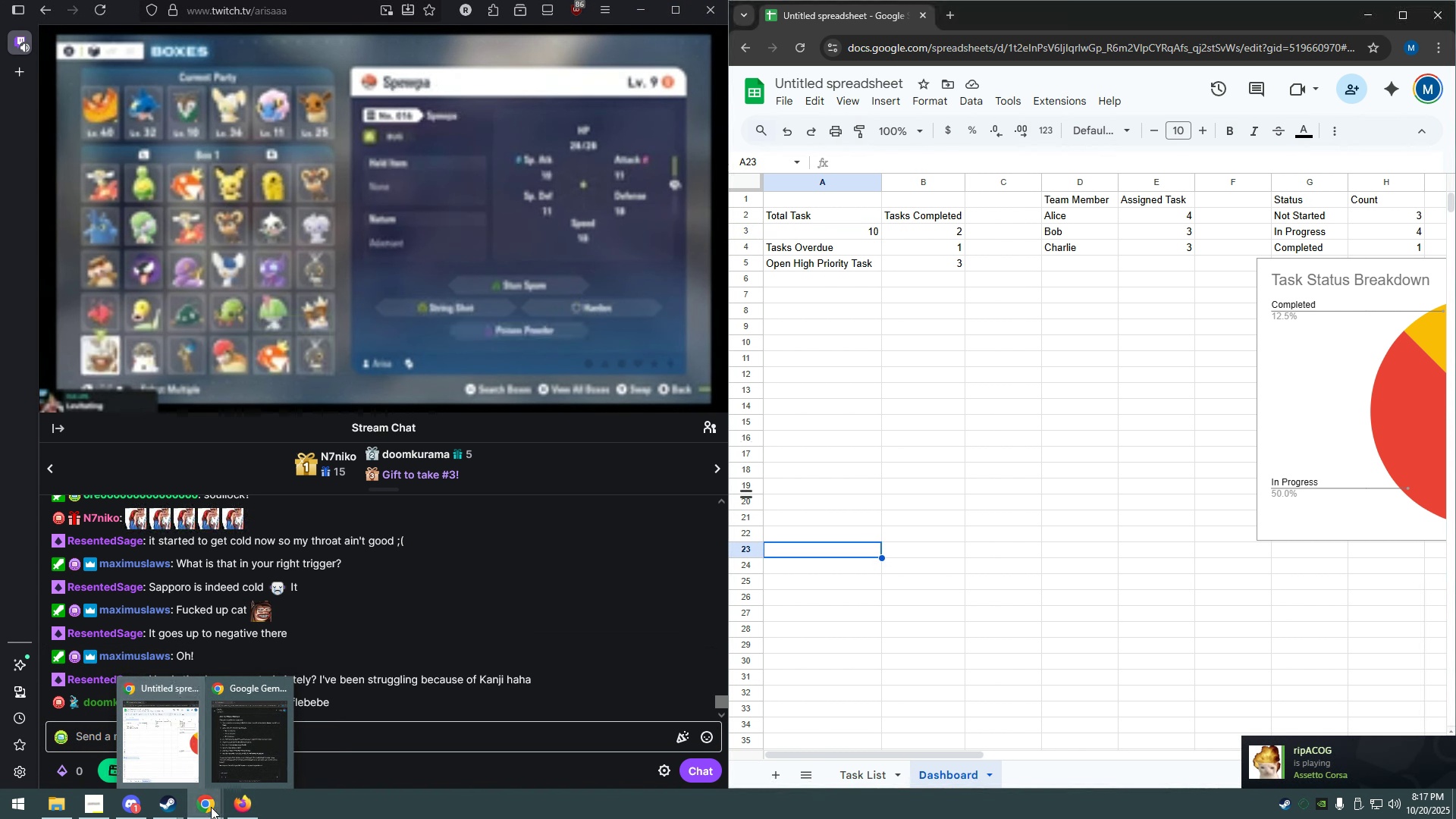 
left_click([211, 807])
 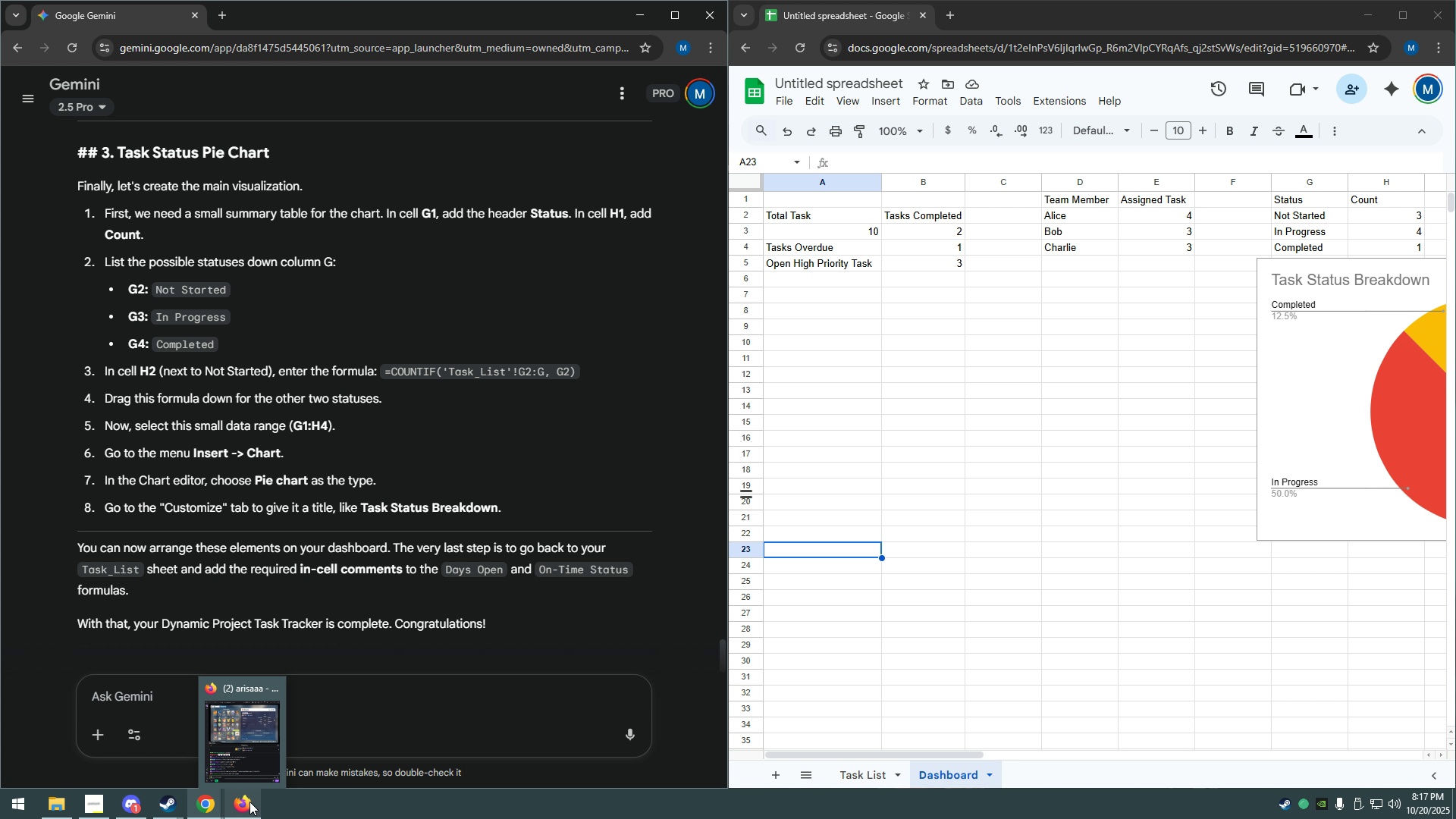 
left_click([246, 753])
 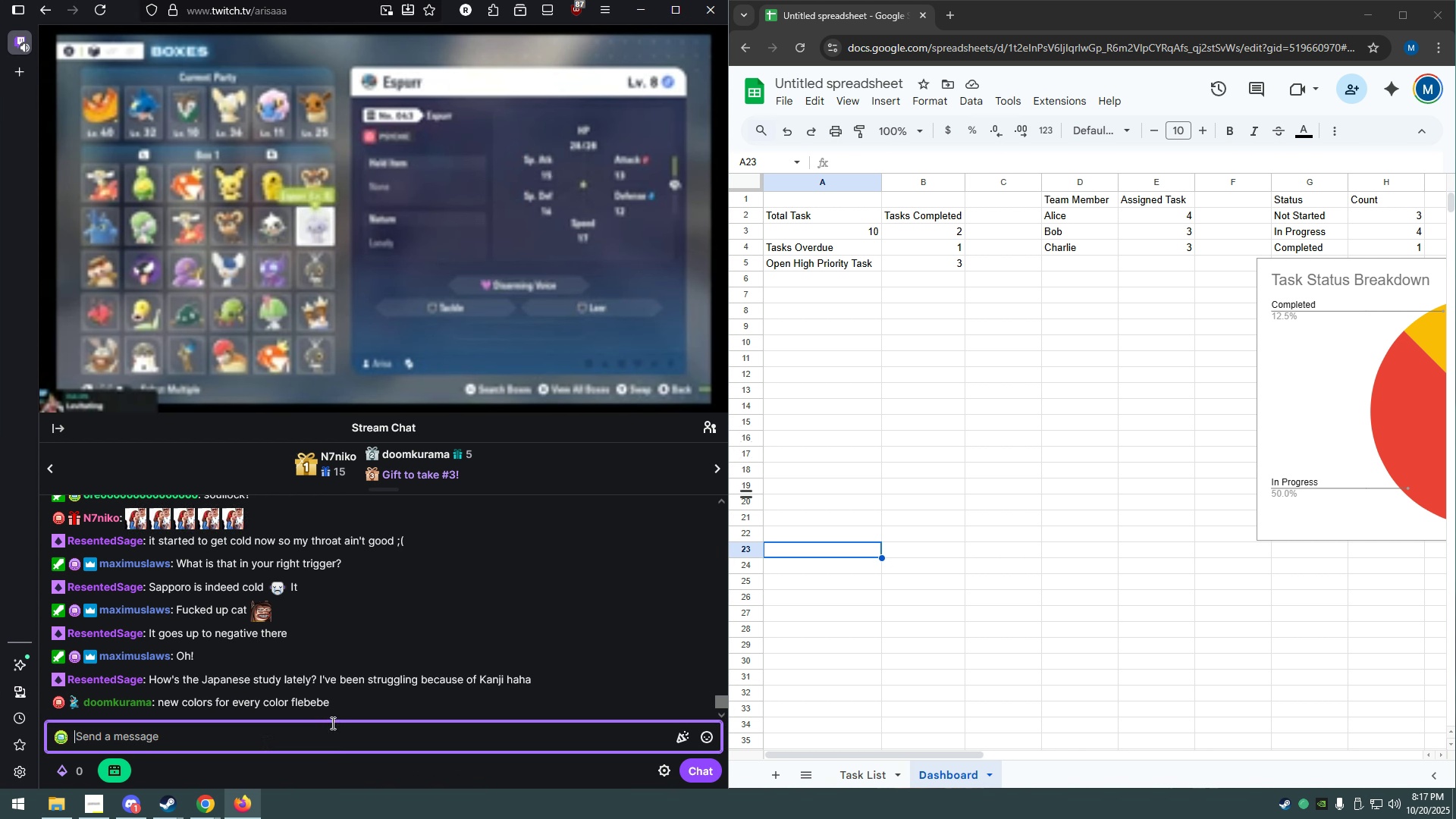 
type(arisa speaking japanese and chinese sounds so cute)
 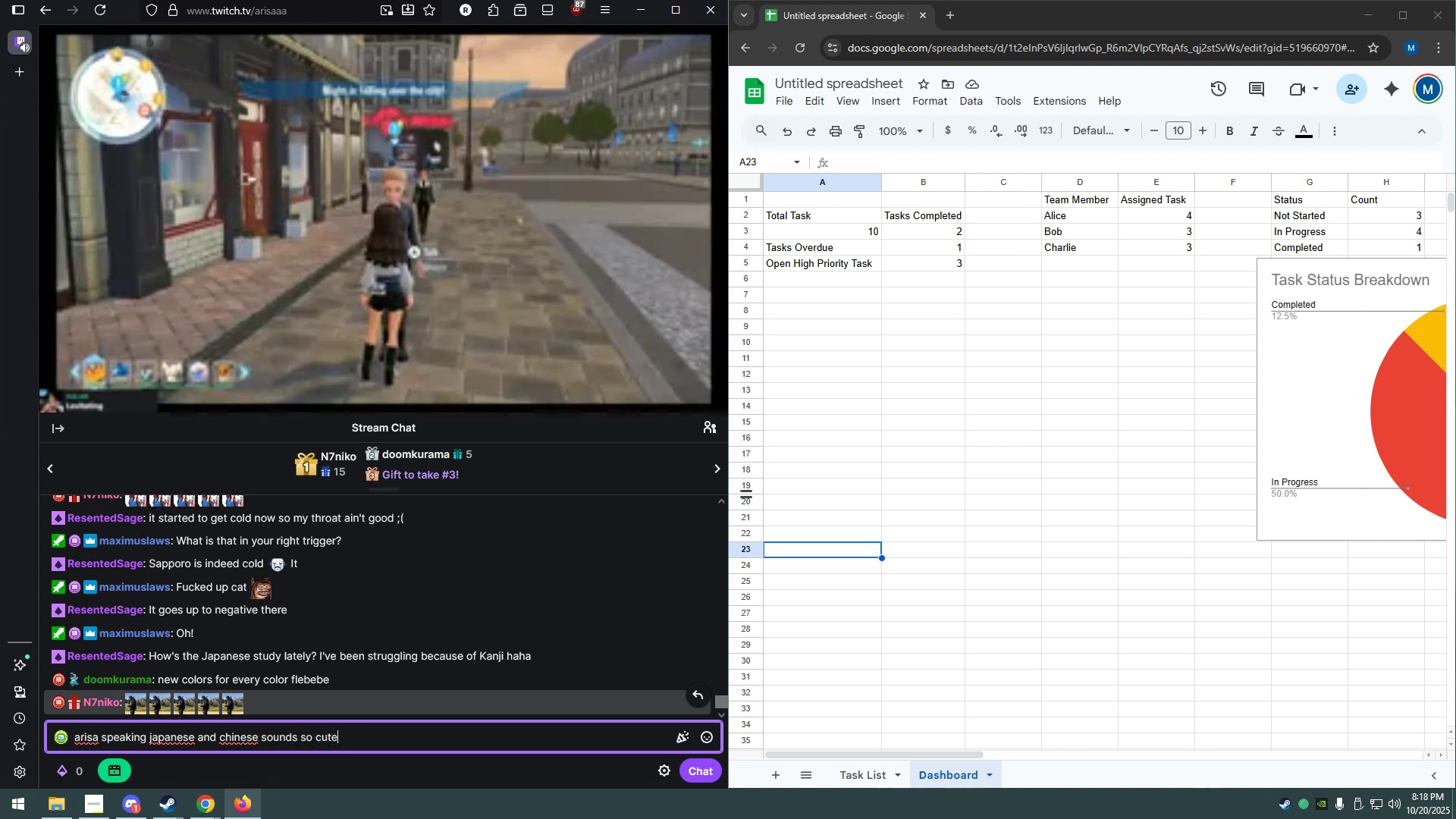 
key(Enter)
 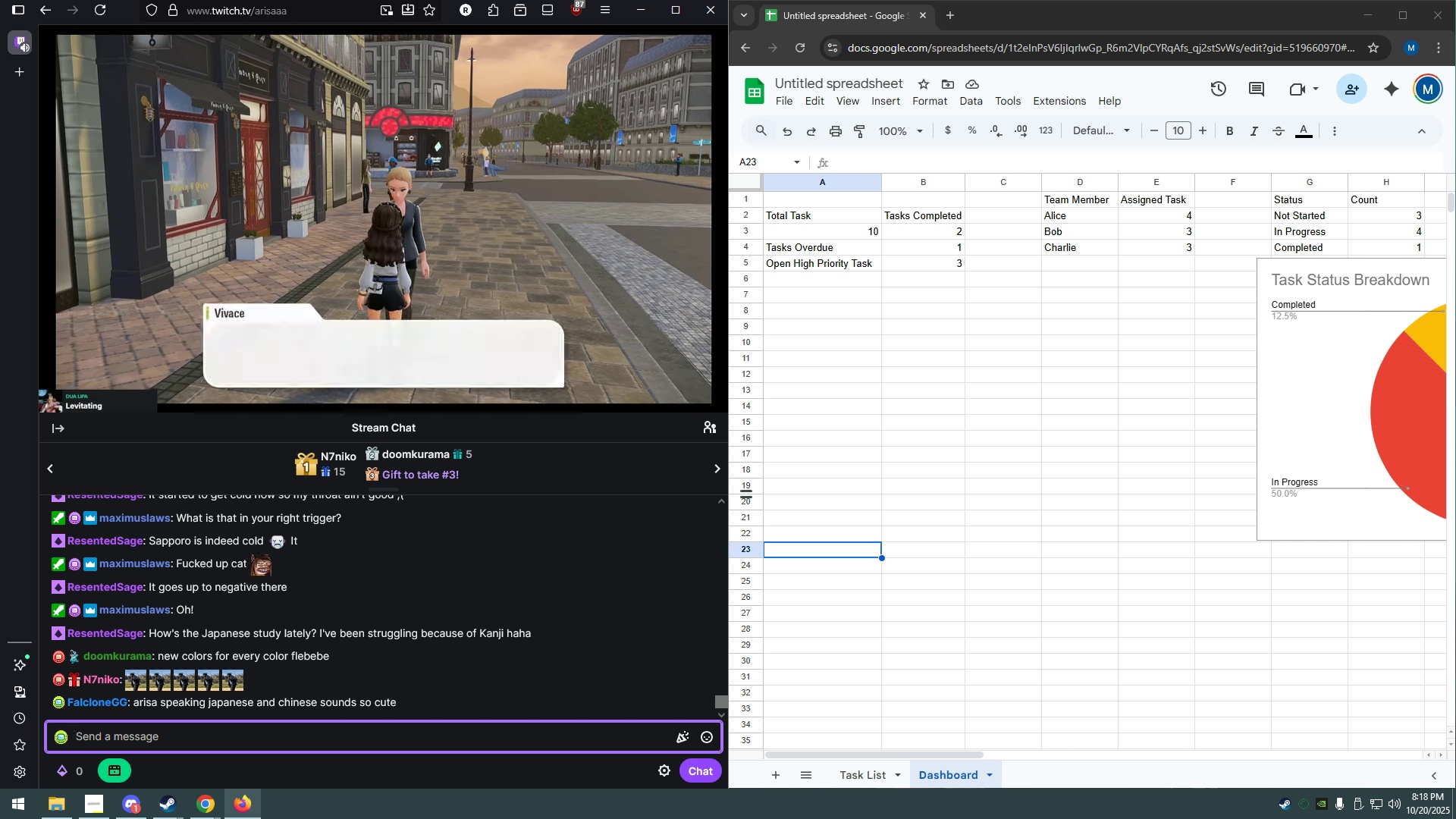 
type(when she switch to english its all bro)
 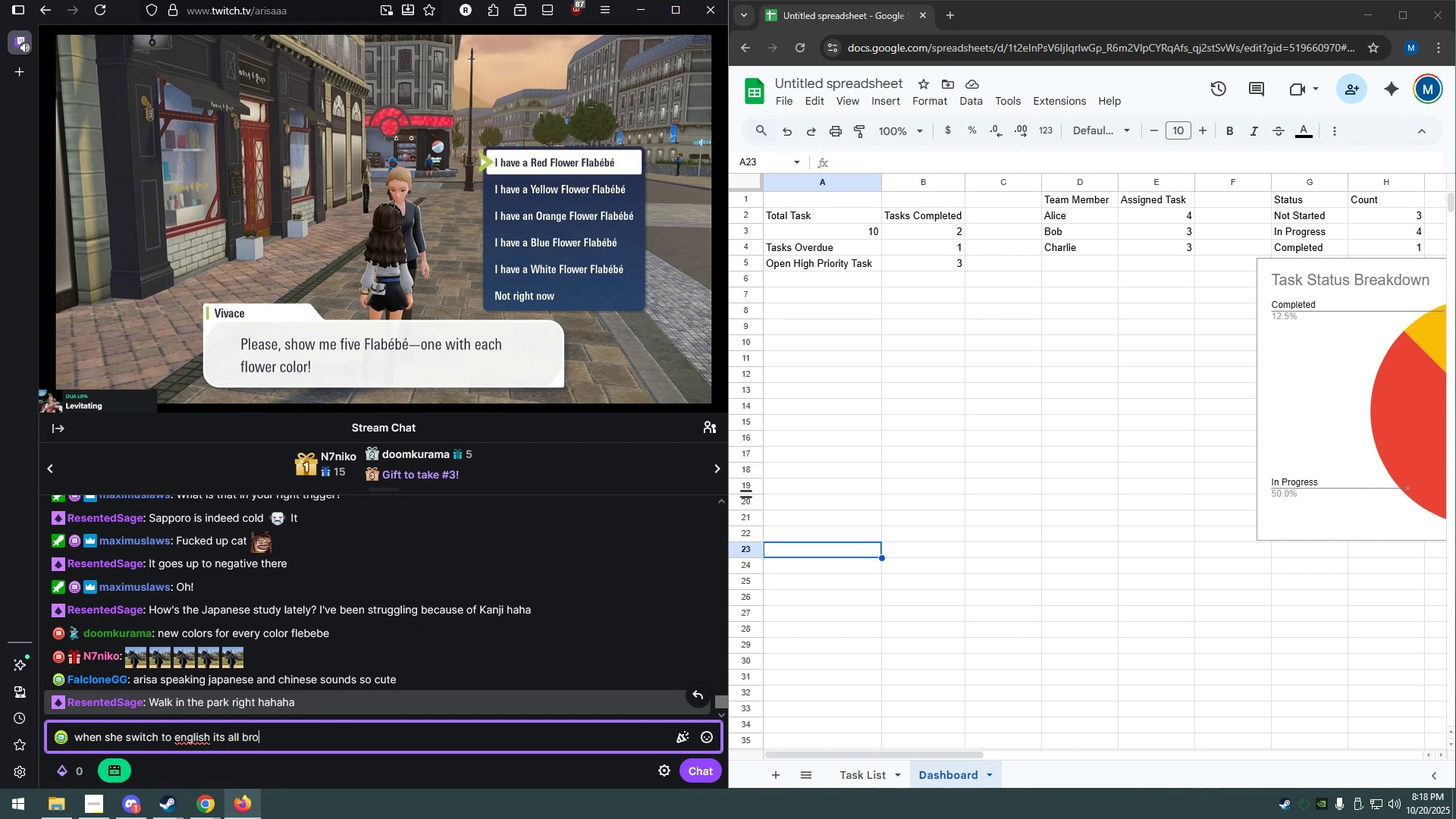 
key(Enter)
 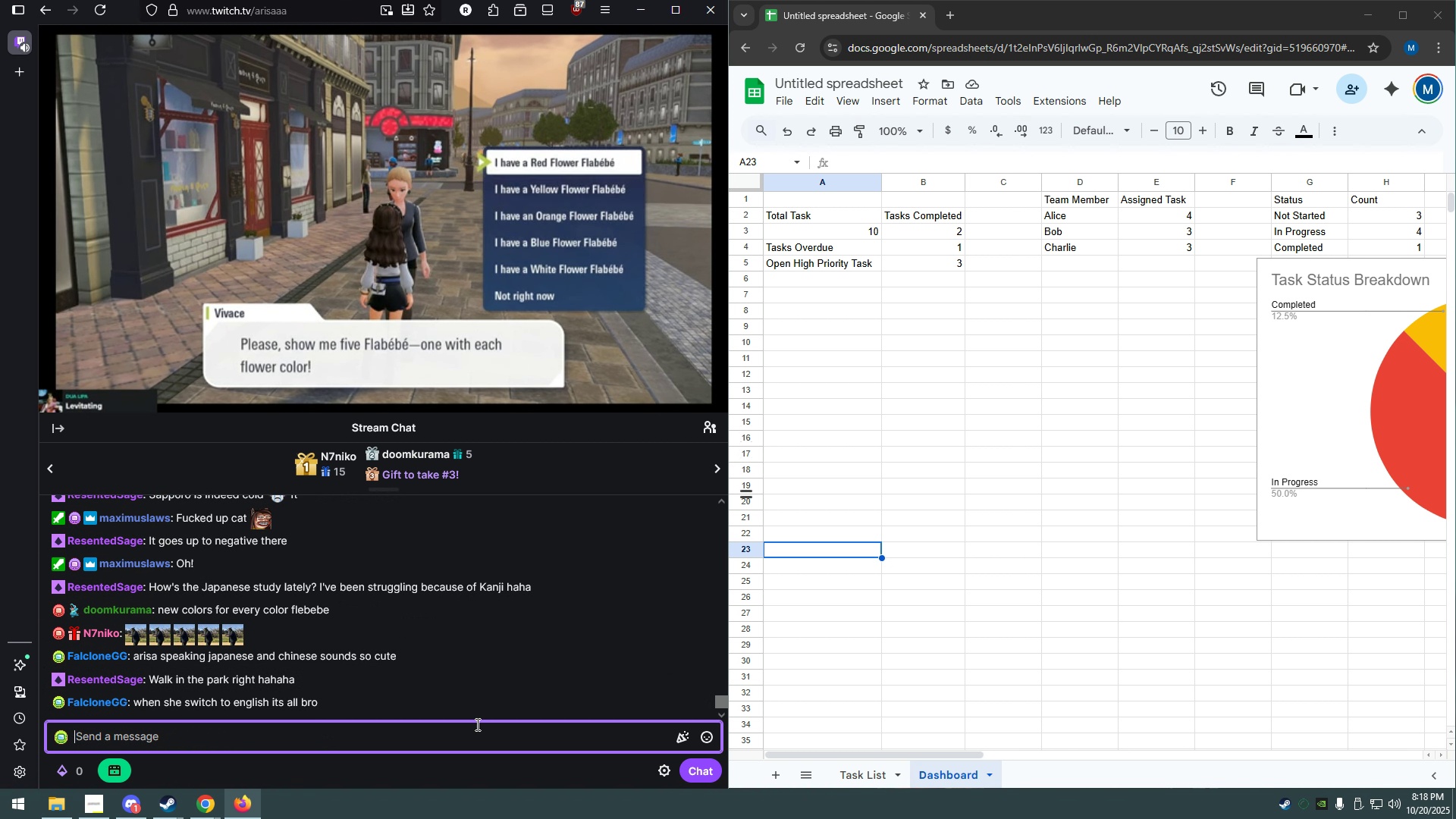 
wait(8.27)
 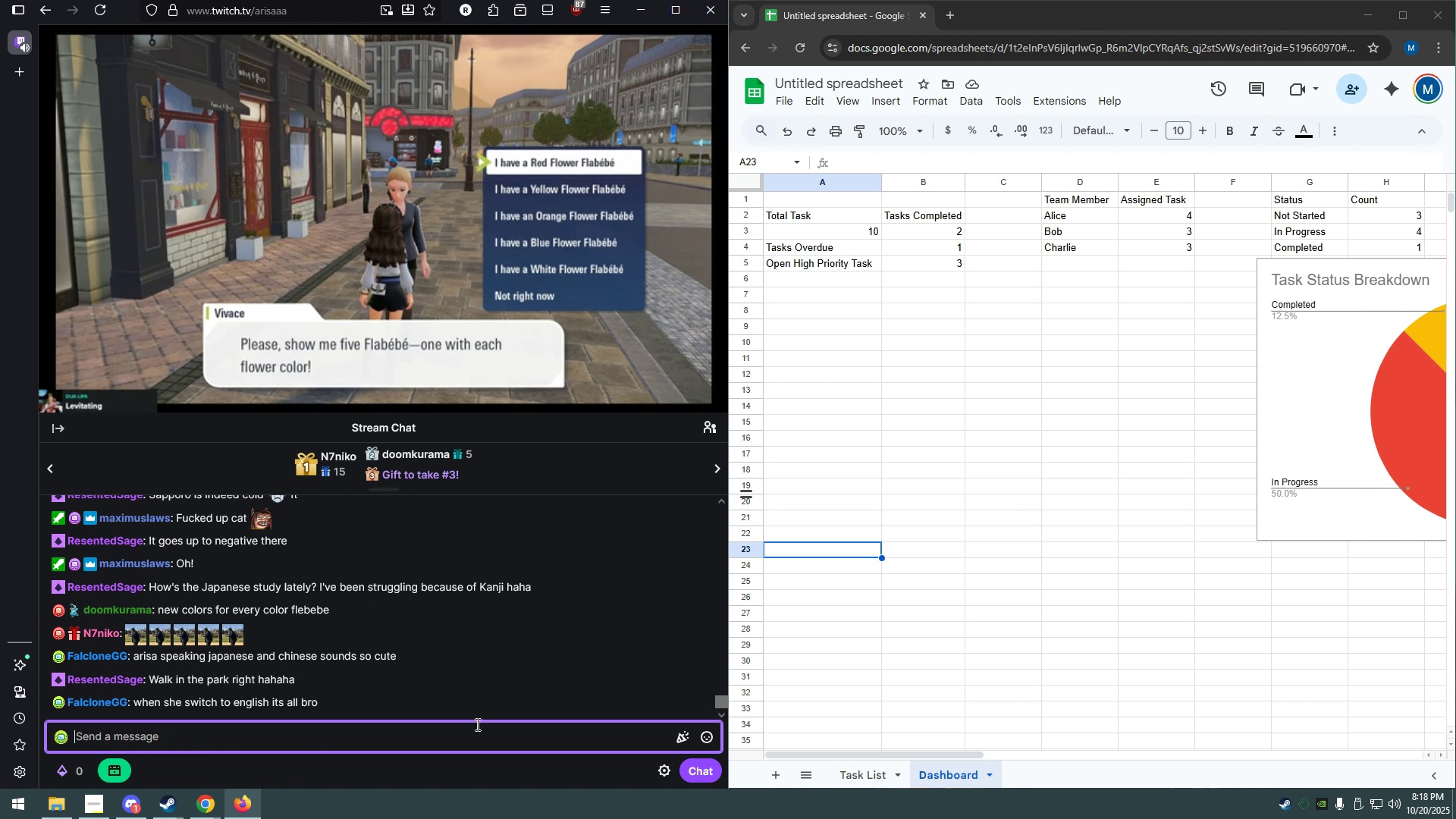 
left_click([641, 19])
 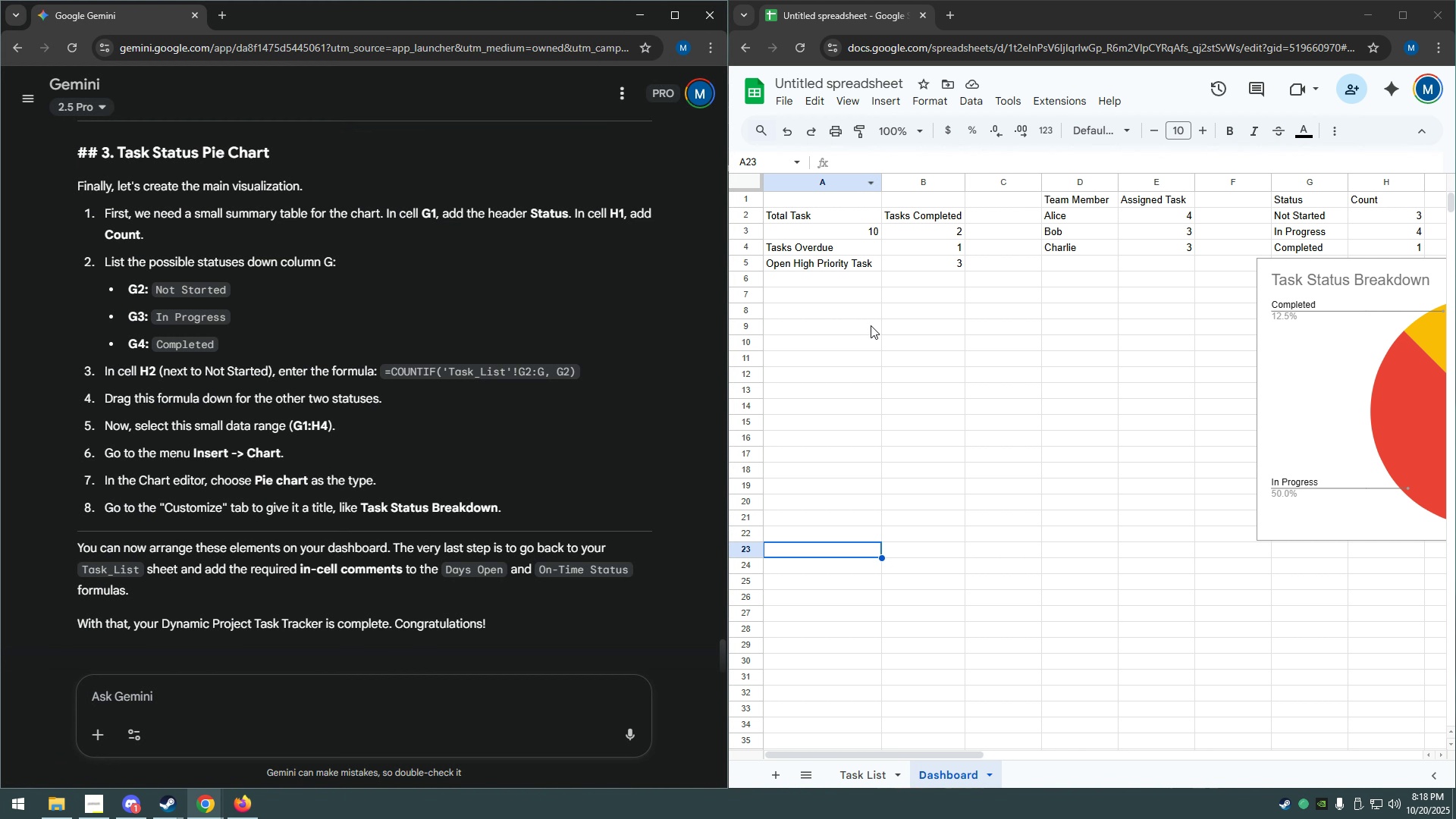 
left_click_drag(start_coordinate=[842, 283], to_coordinate=[842, 287])
 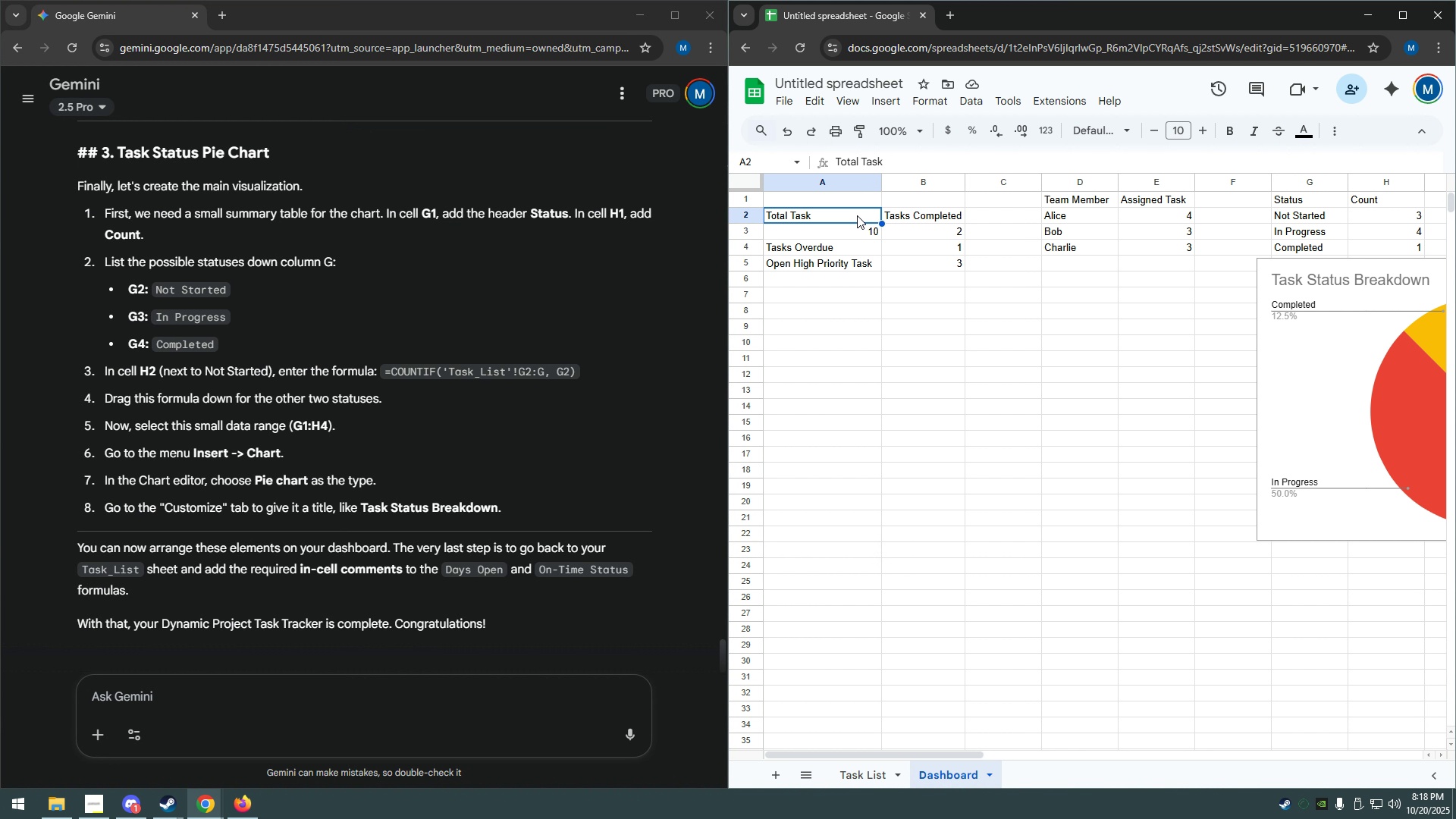 
double_click([855, 229])
 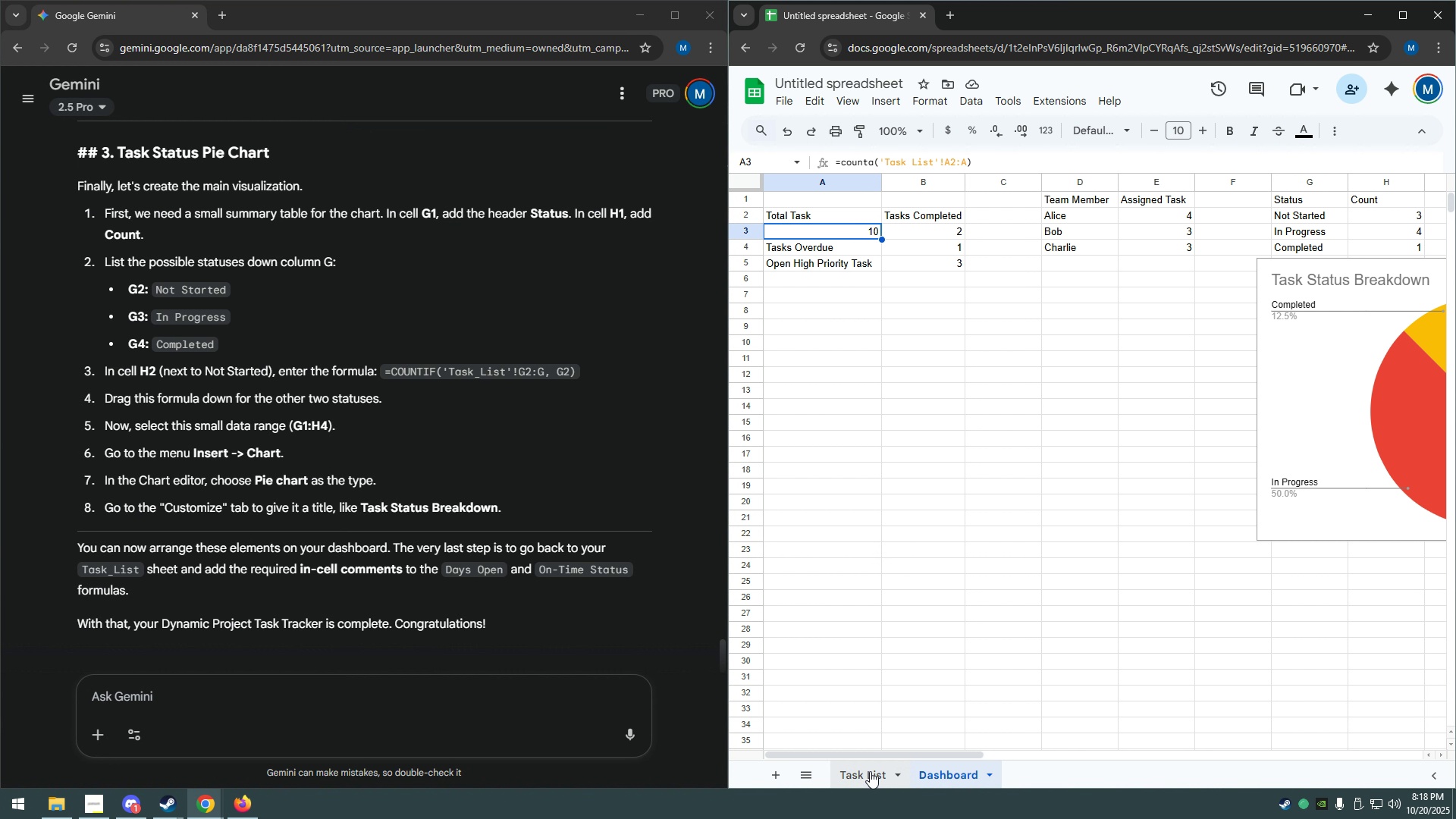 
left_click([870, 770])
 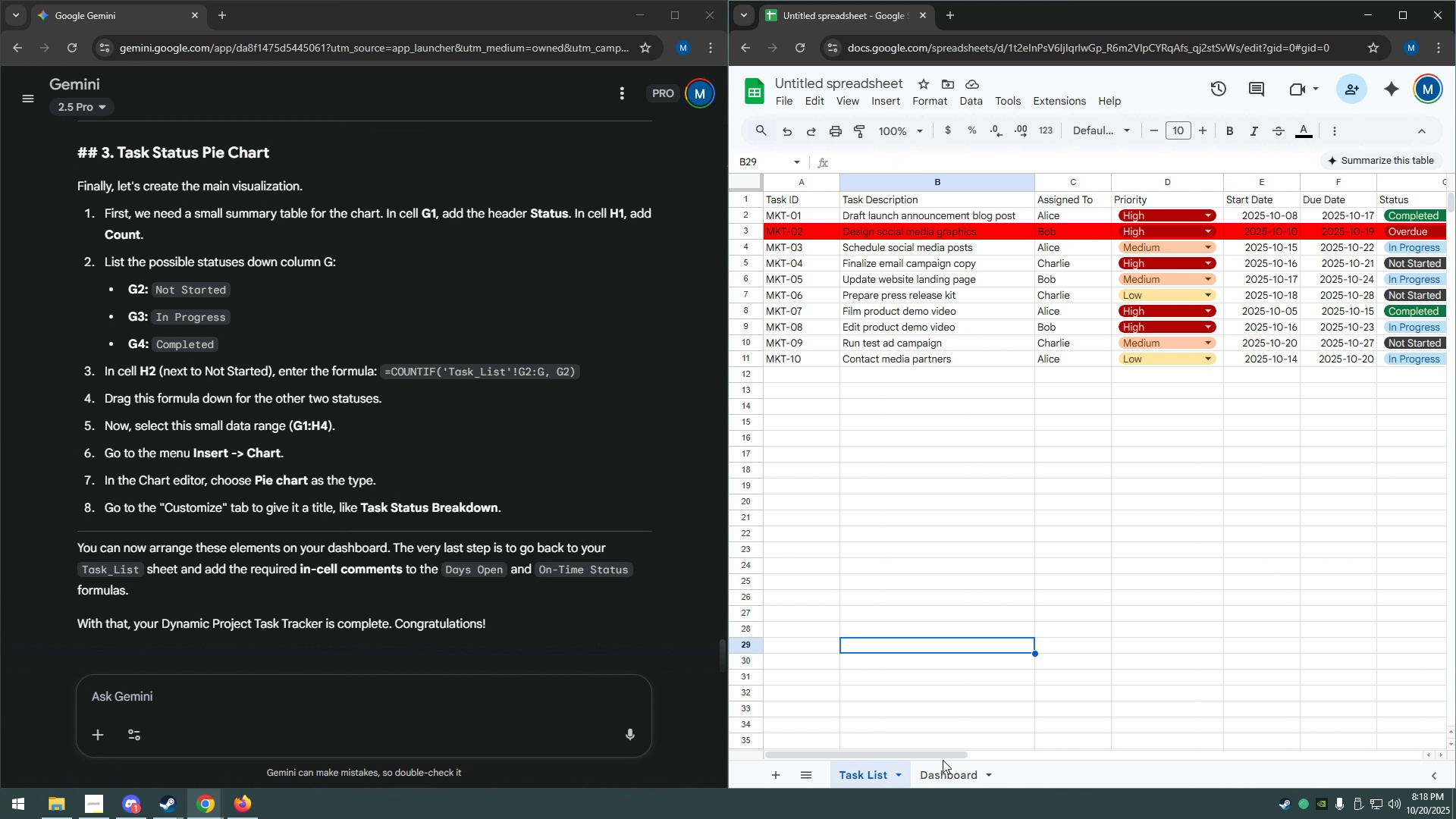 
left_click([962, 775])
 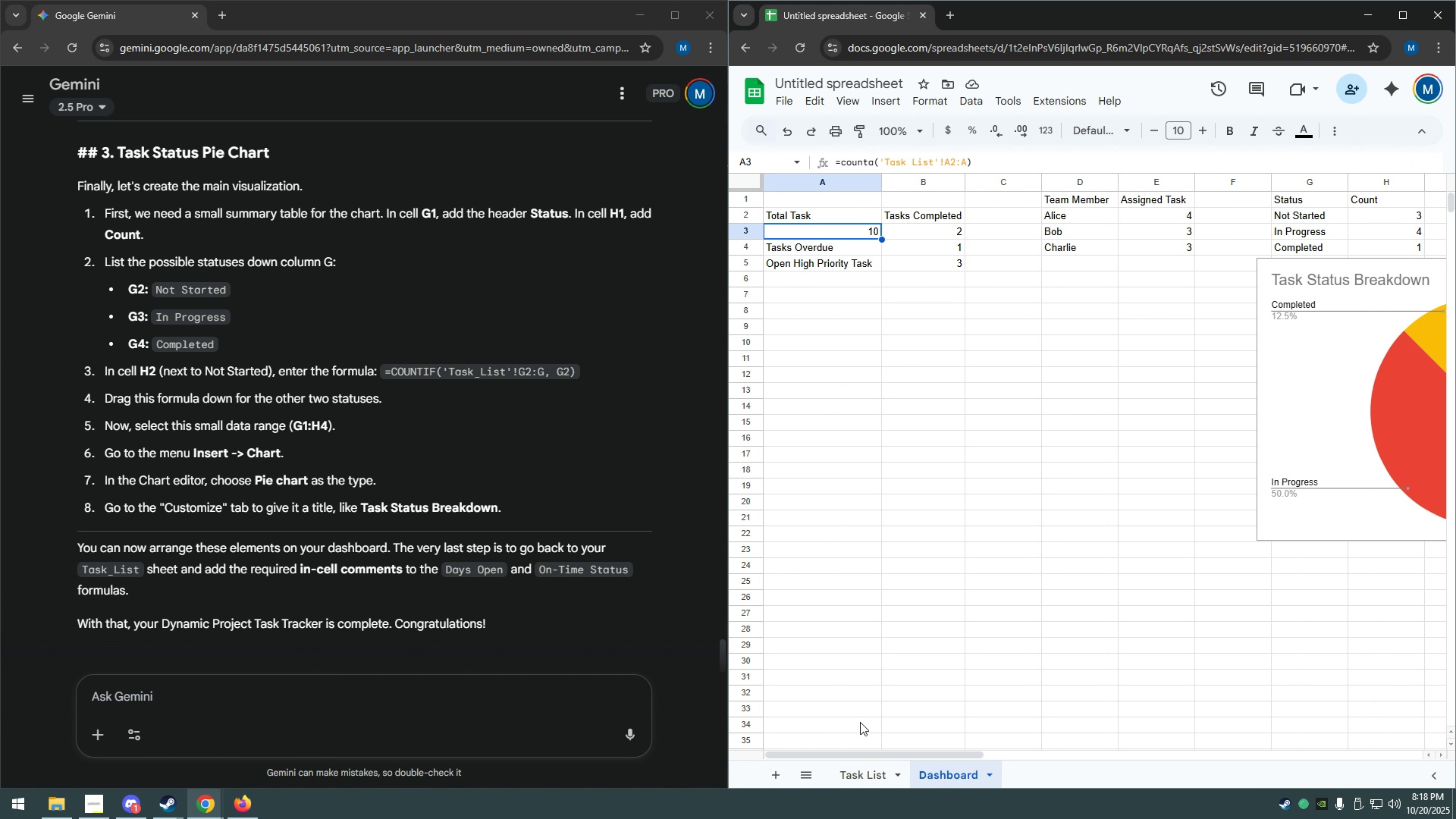 
left_click([858, 770])
 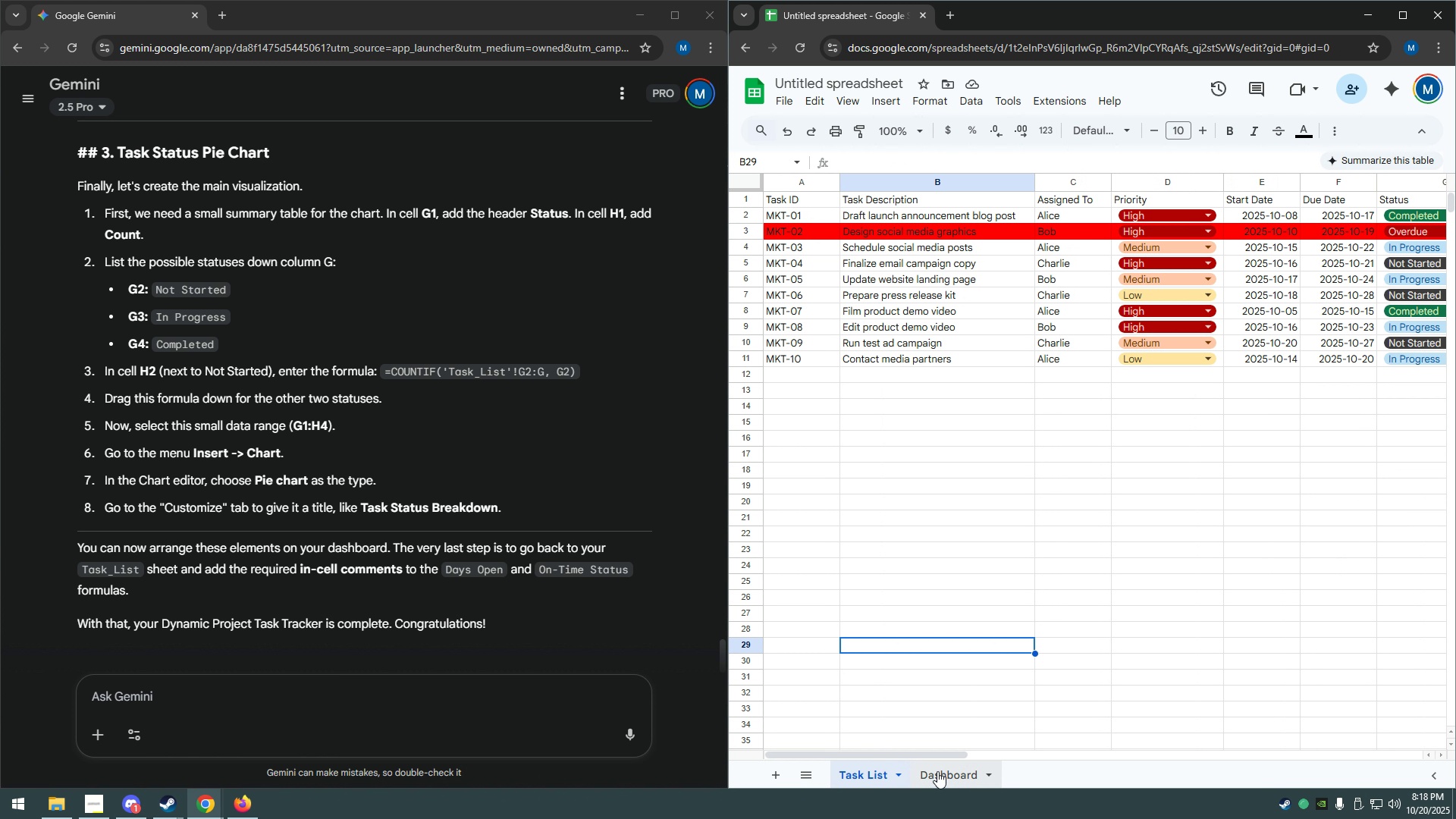 
left_click([937, 771])
 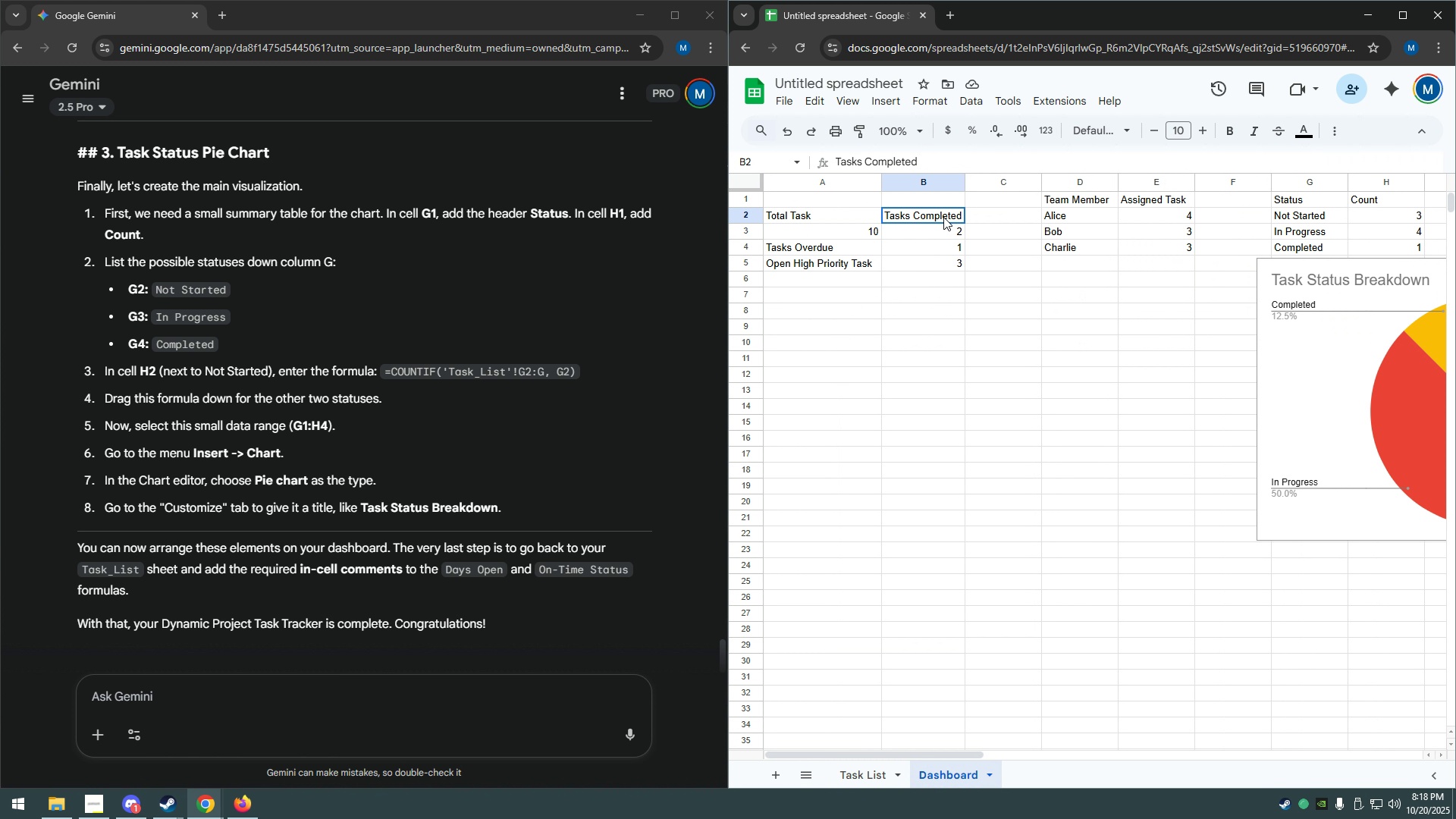 
double_click([947, 228])
 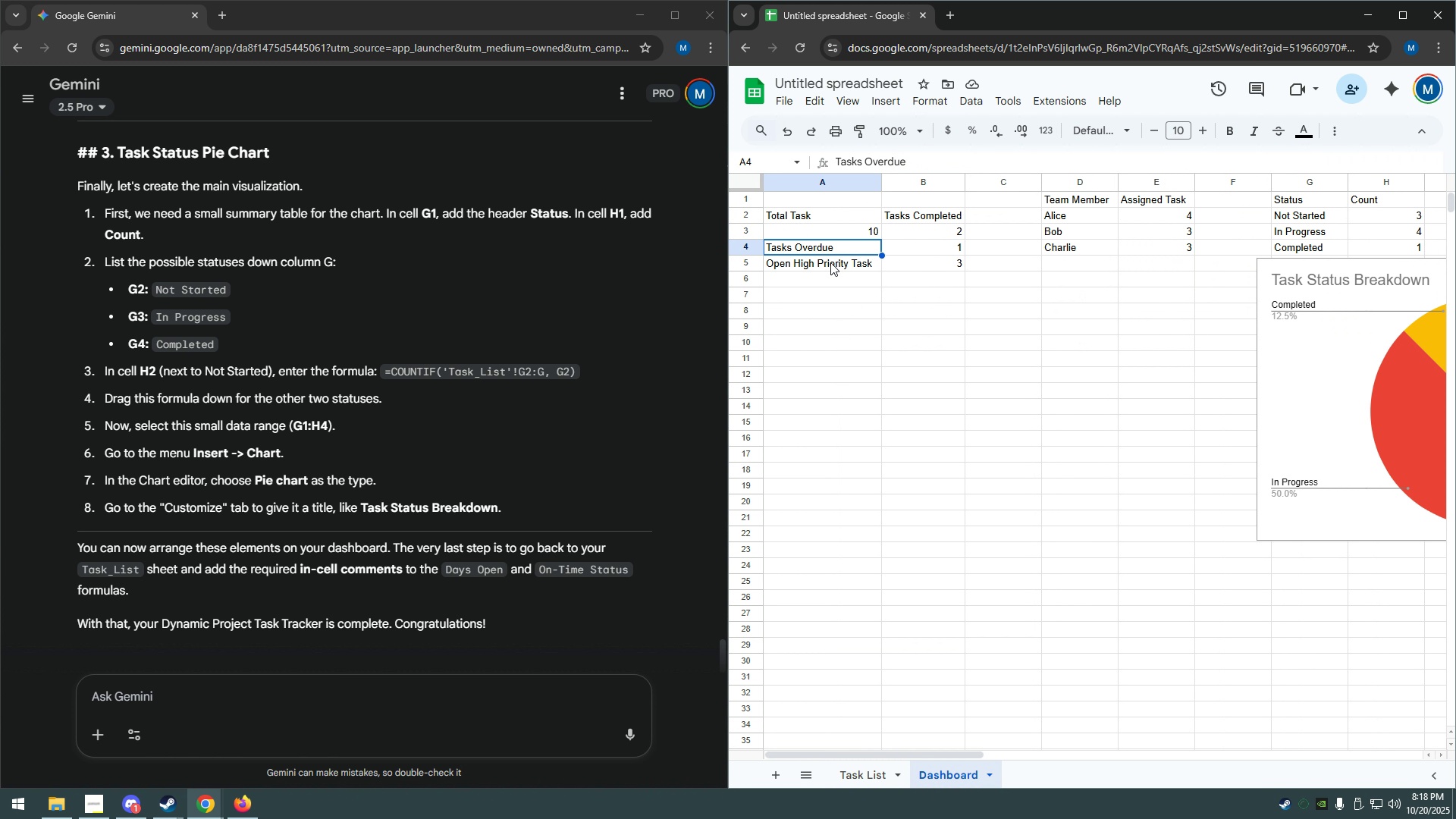 
double_click([831, 264])
 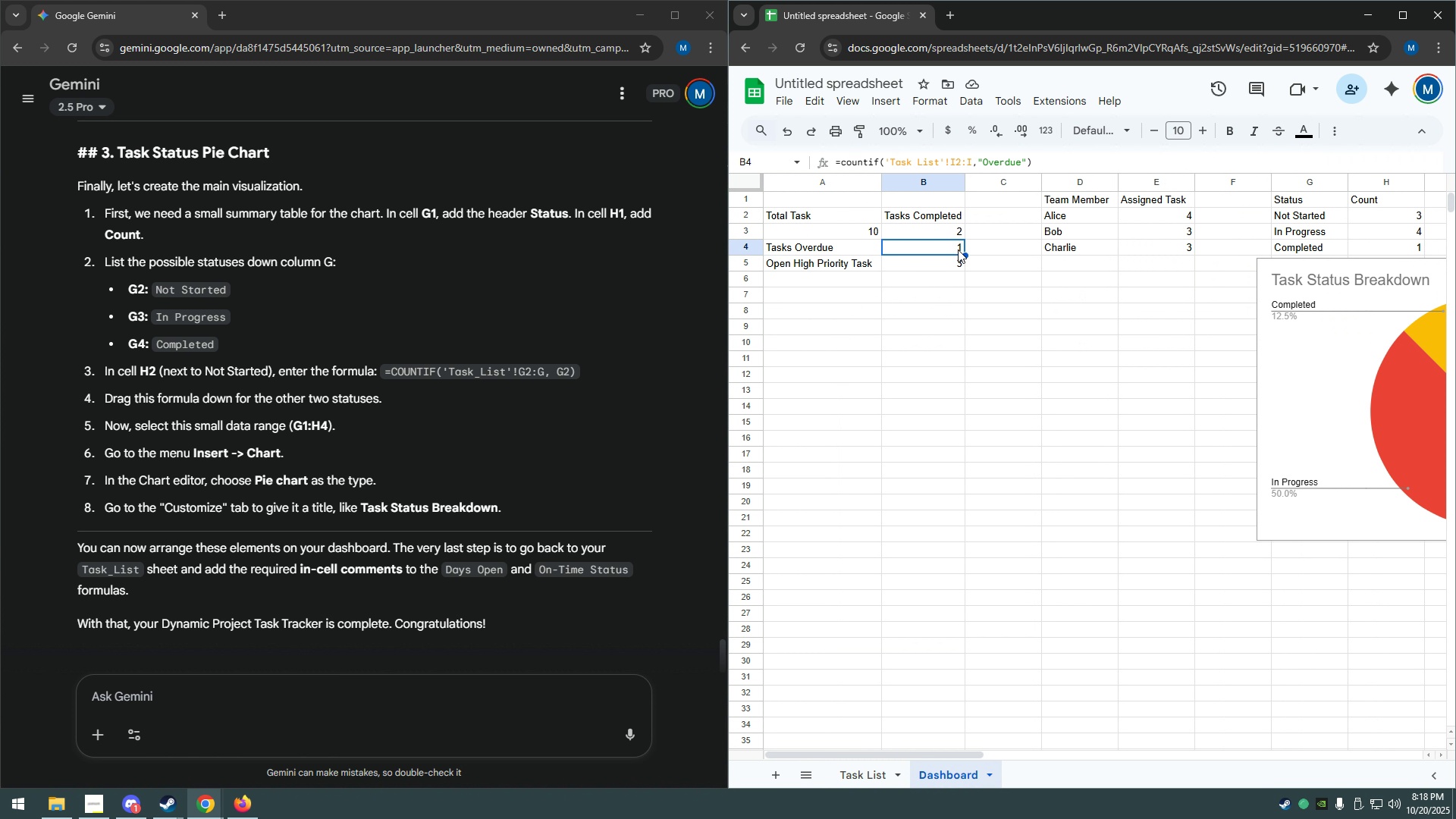 
double_click([955, 265])
 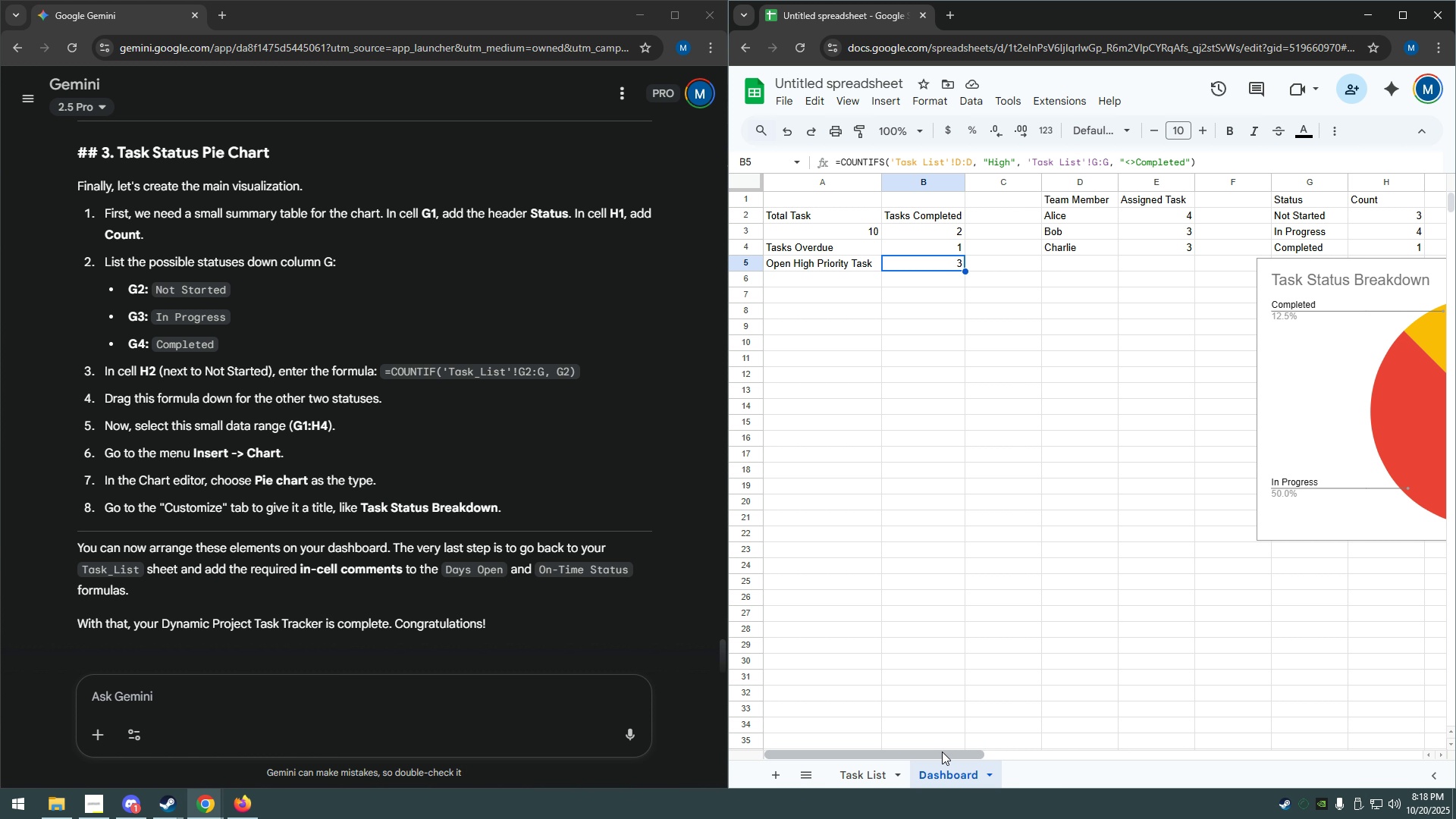 
wait(5.14)
 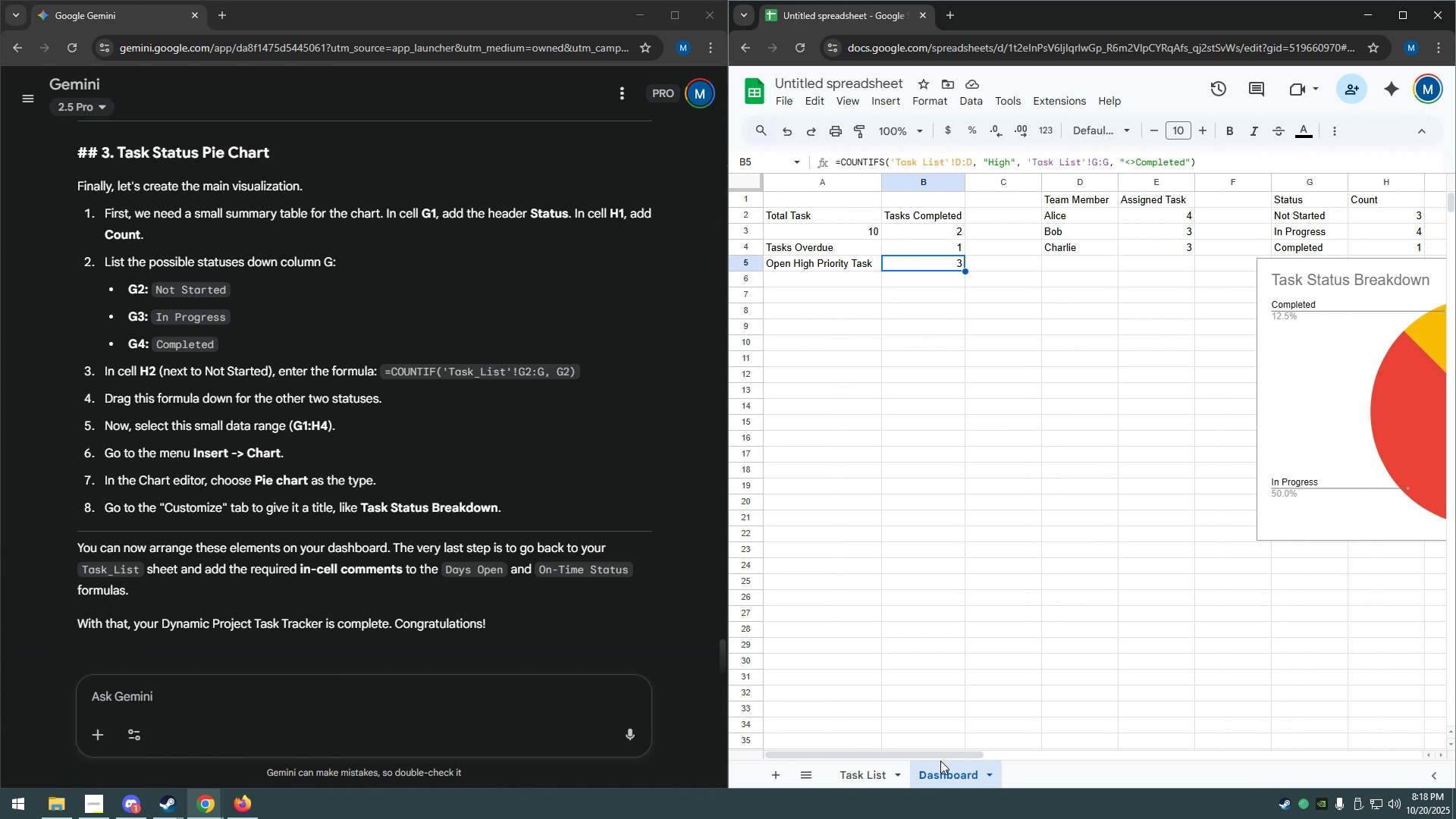 
mouse_move([136, 773])
 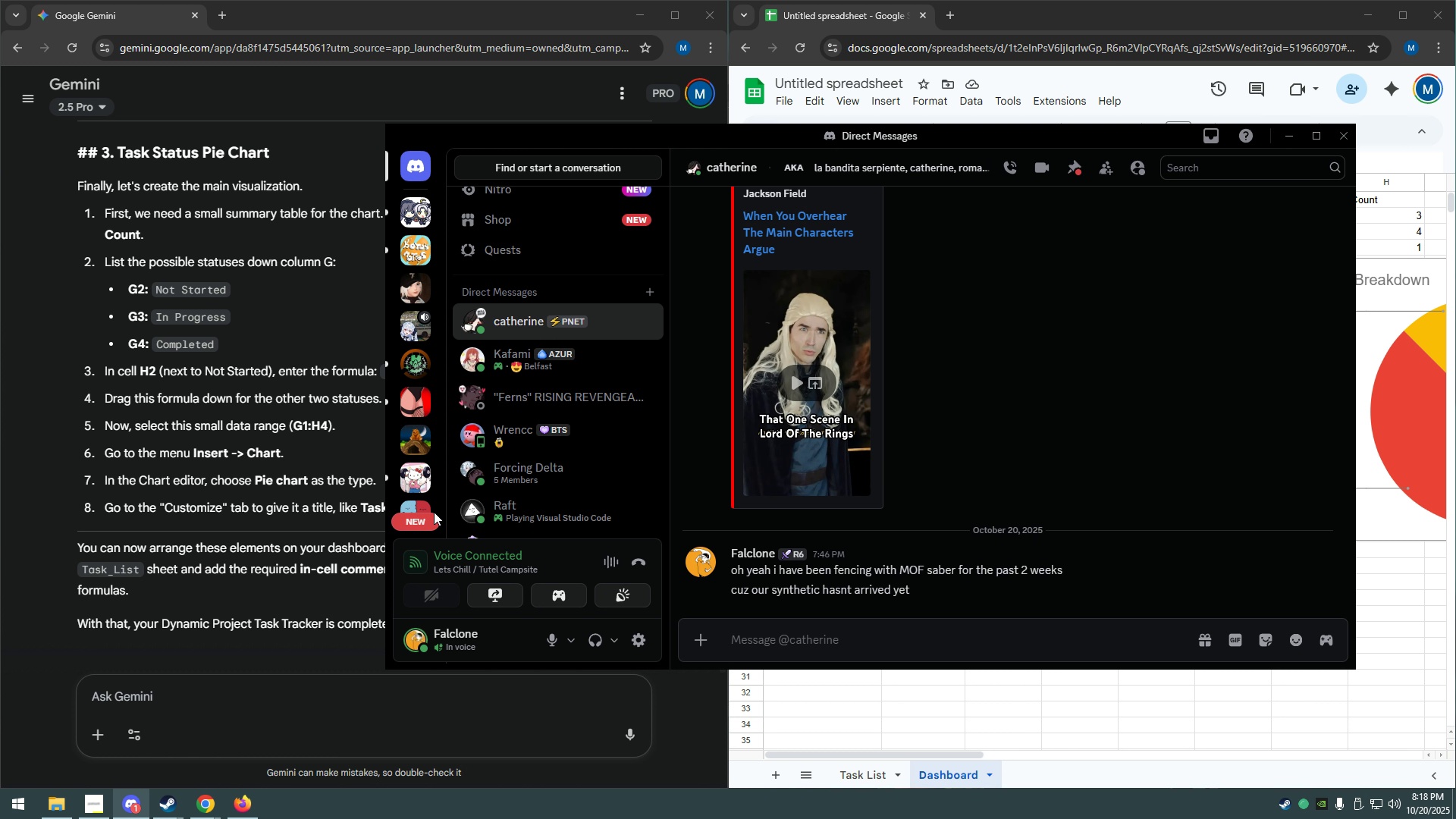 
left_click([433, 512])
 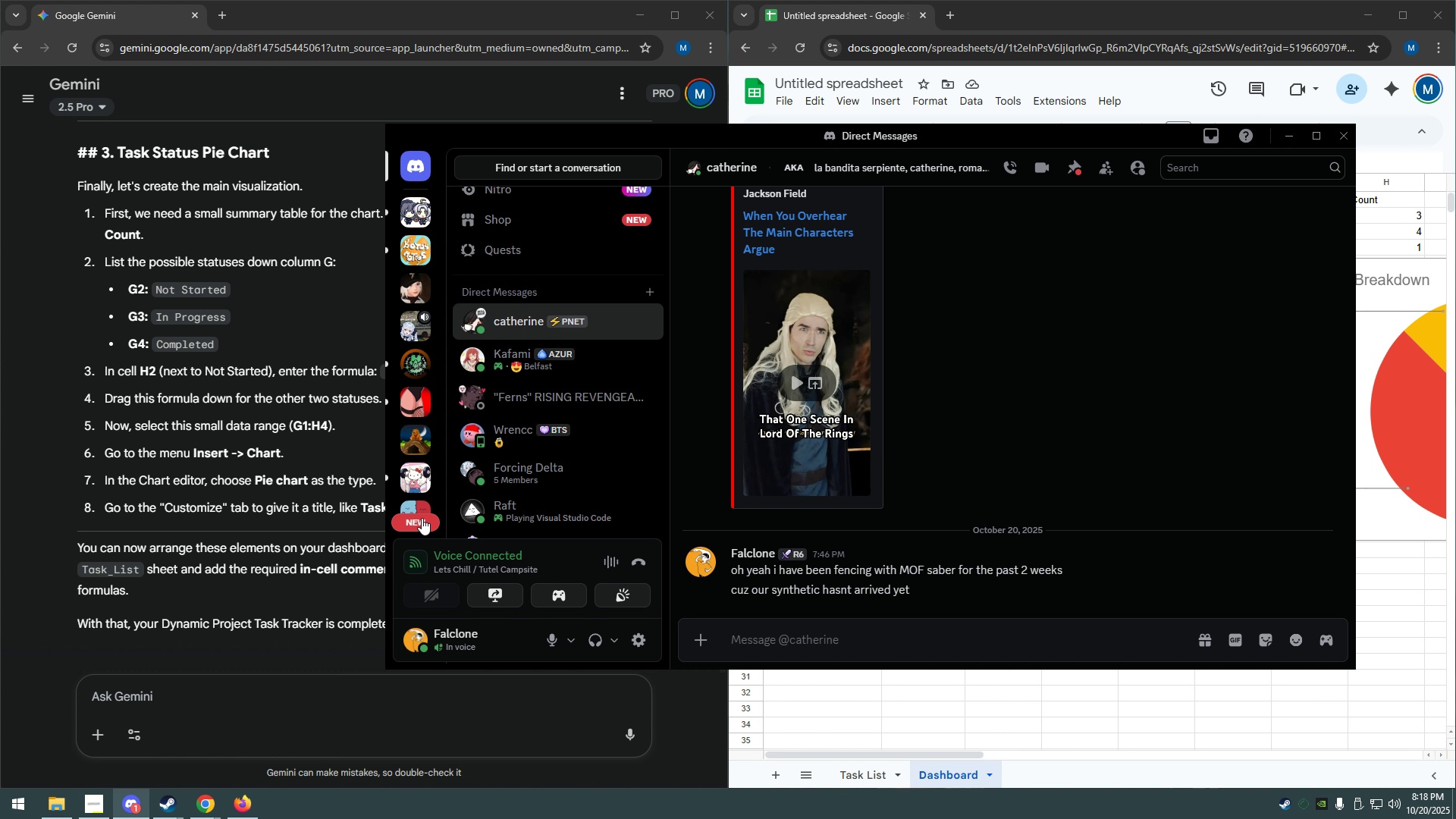 
left_click([422, 518])
 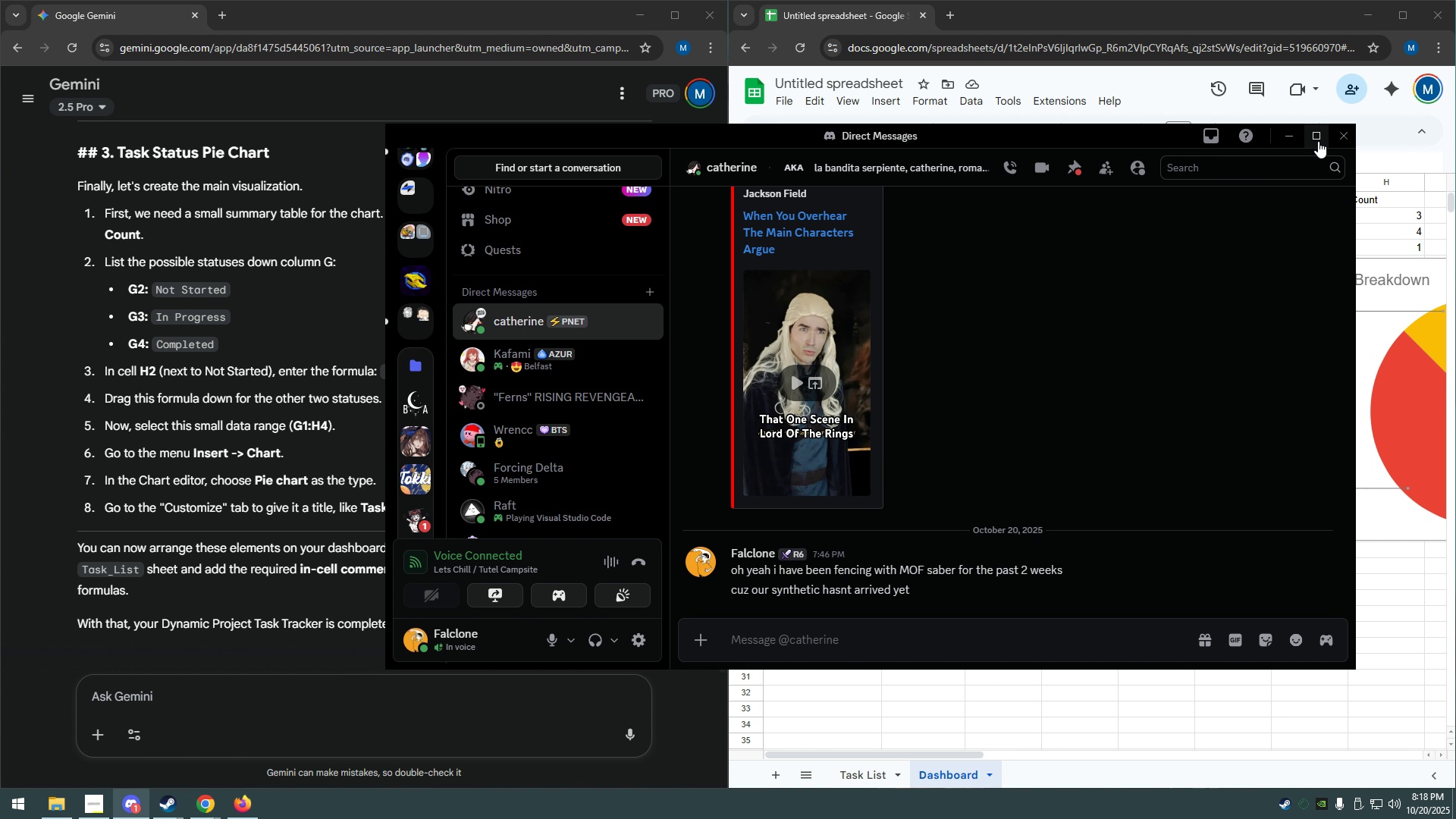 
left_click([1290, 143])
 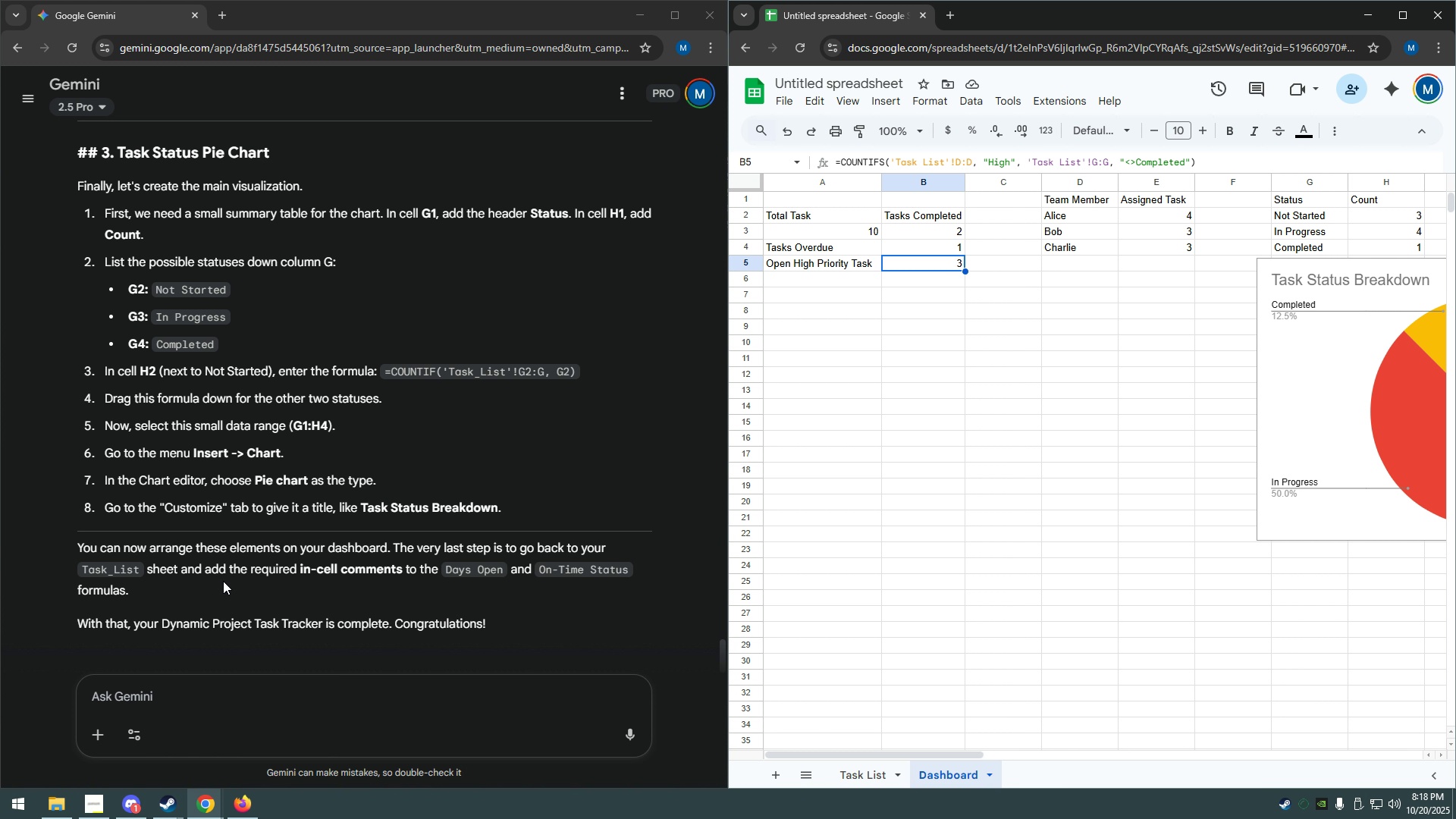 
wait(10.67)
 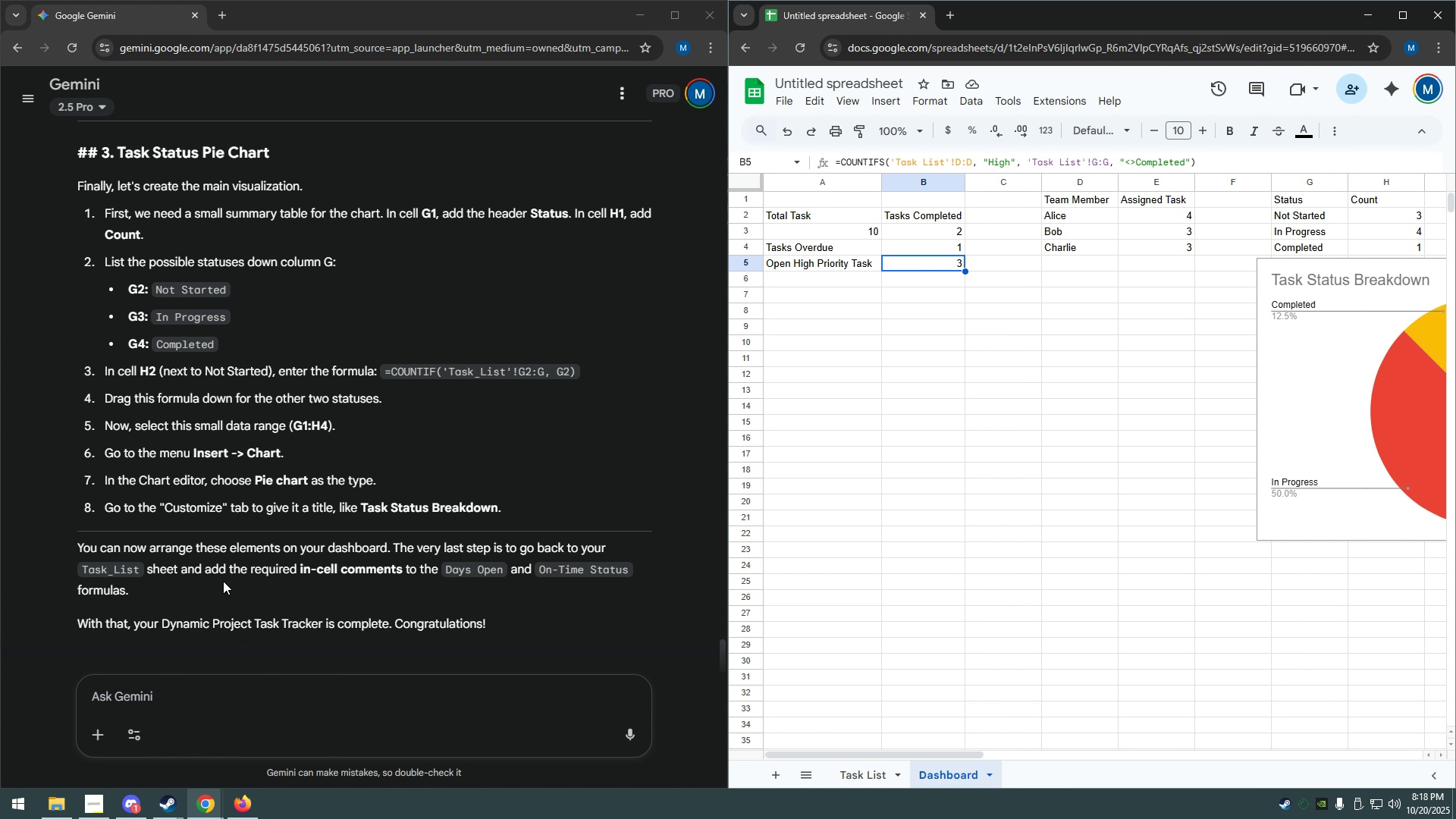 
left_click_drag(start_coordinate=[937, 751], to_coordinate=[984, 761])
 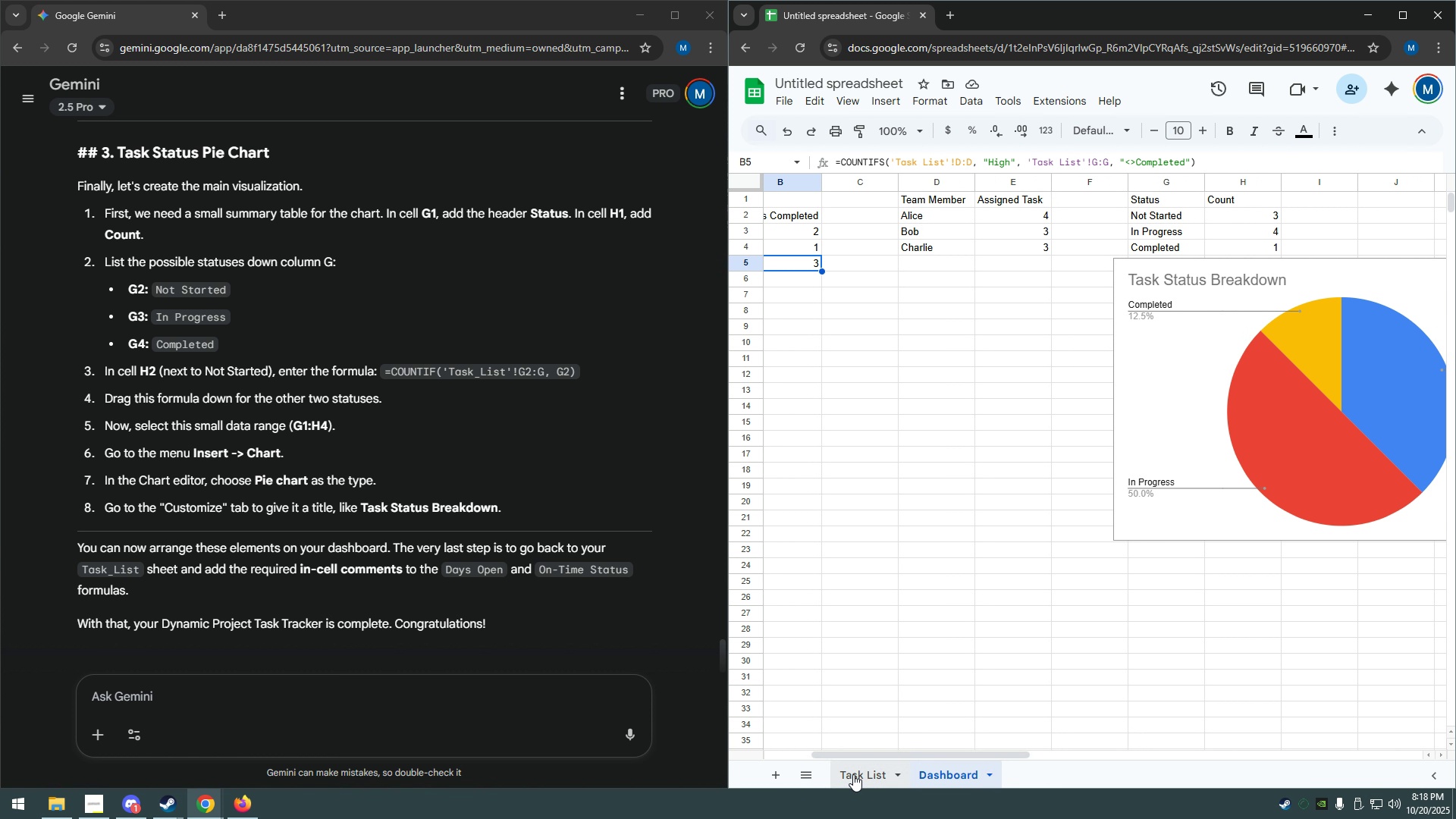 
left_click([853, 774])
 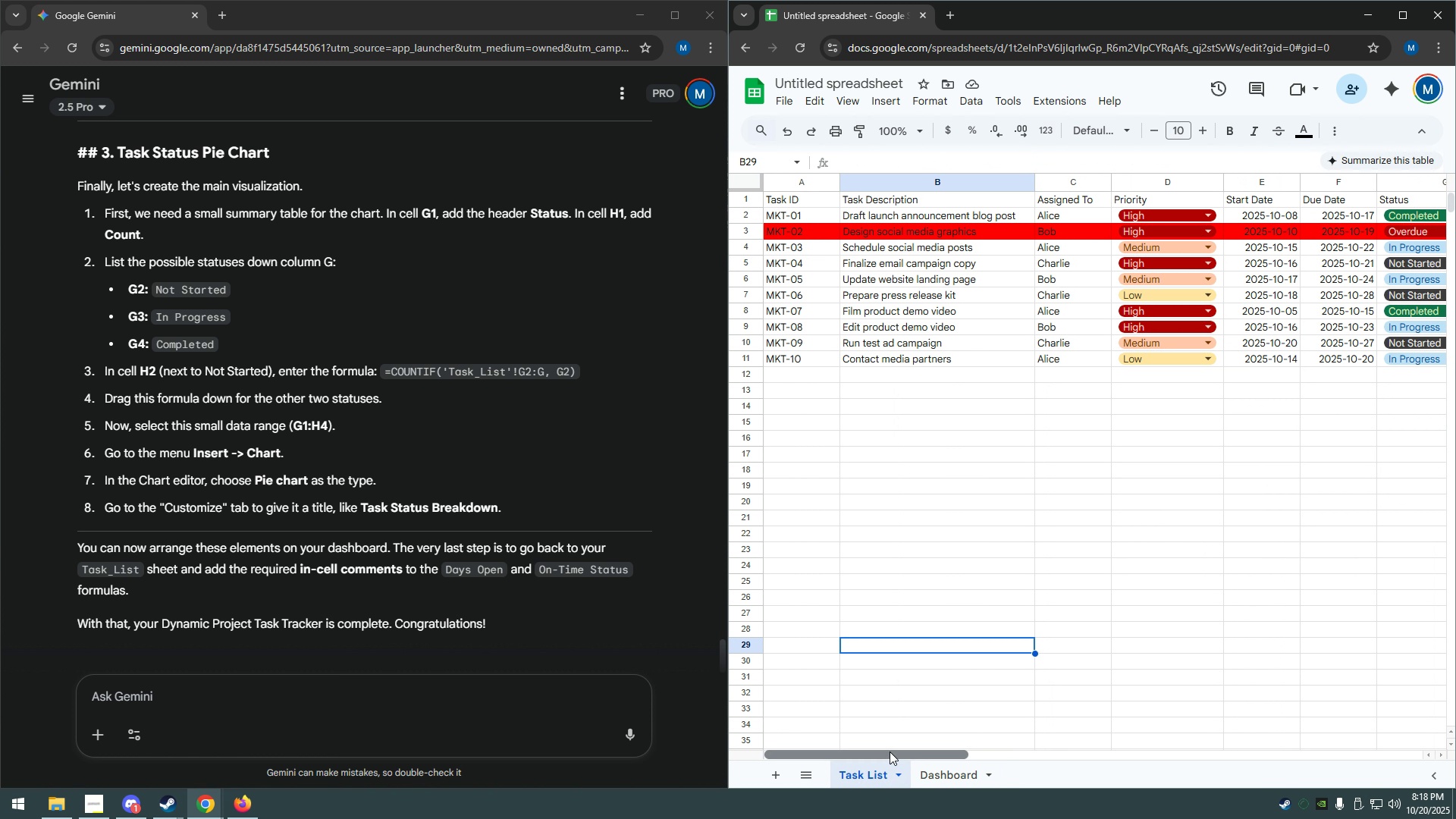 
left_click_drag(start_coordinate=[890, 752], to_coordinate=[916, 752])
 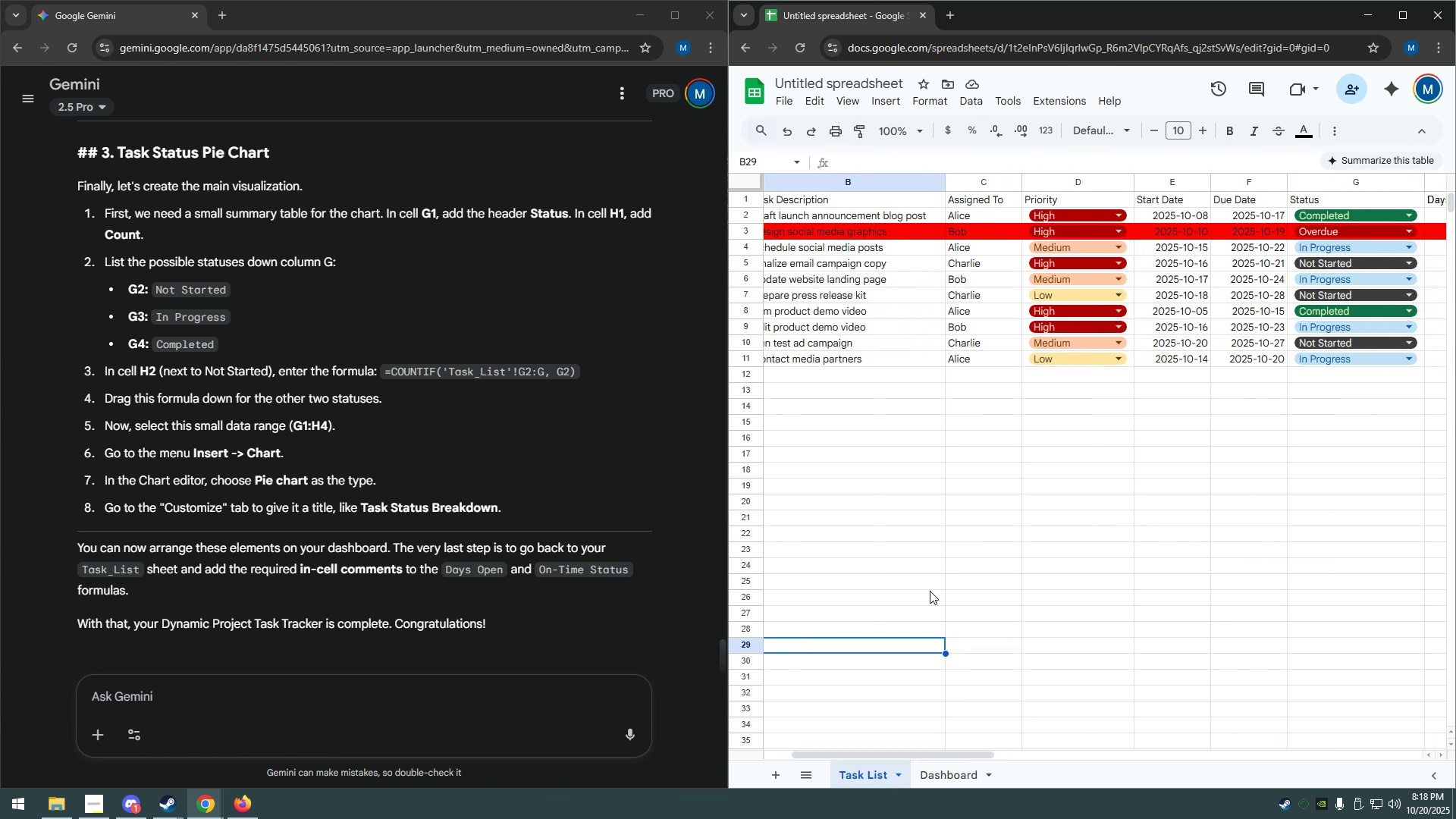 
scroll: coordinate [931, 582], scroll_direction: up, amount: 4.0
 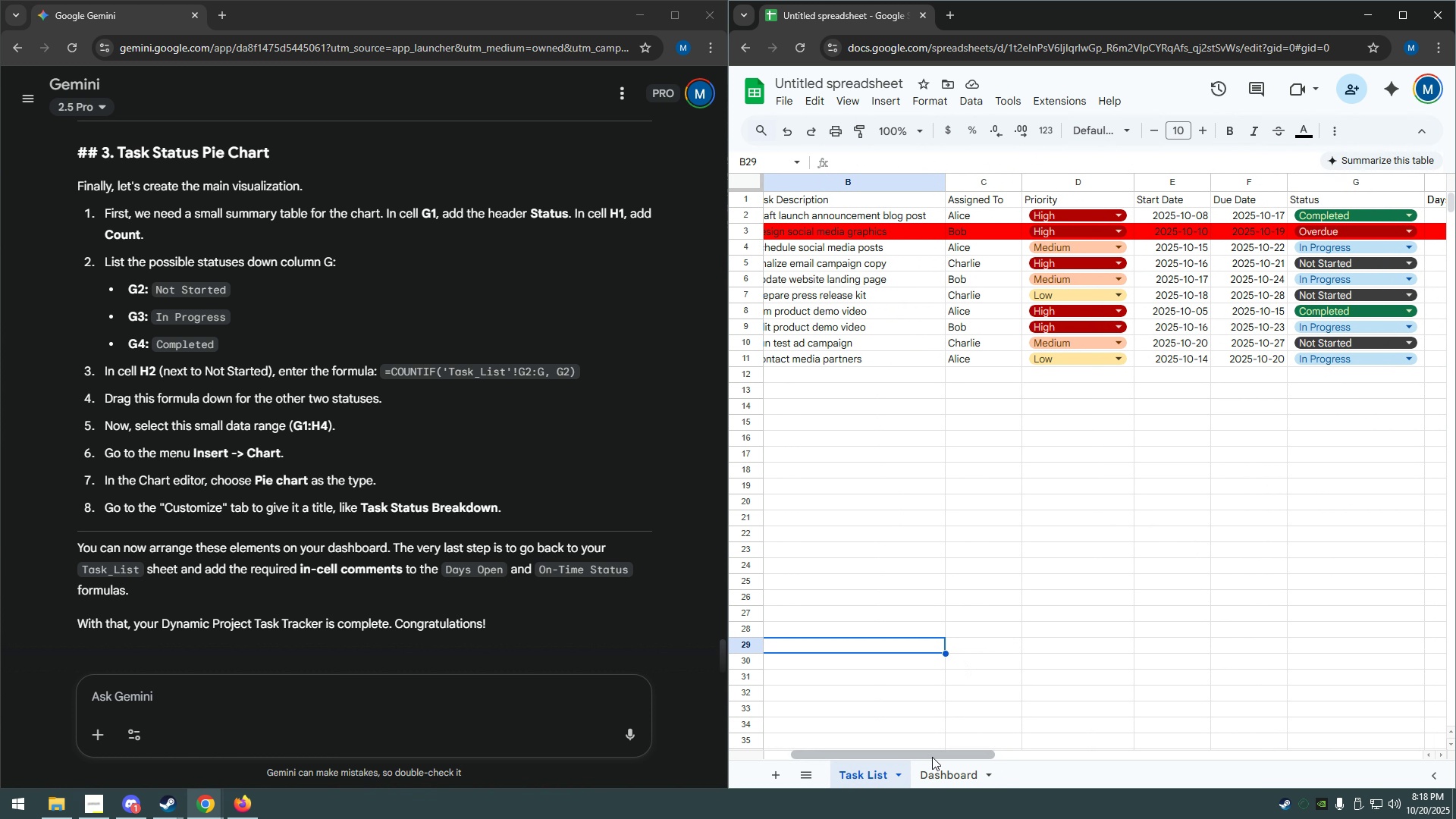 
left_click_drag(start_coordinate=[936, 755], to_coordinate=[1015, 739])
 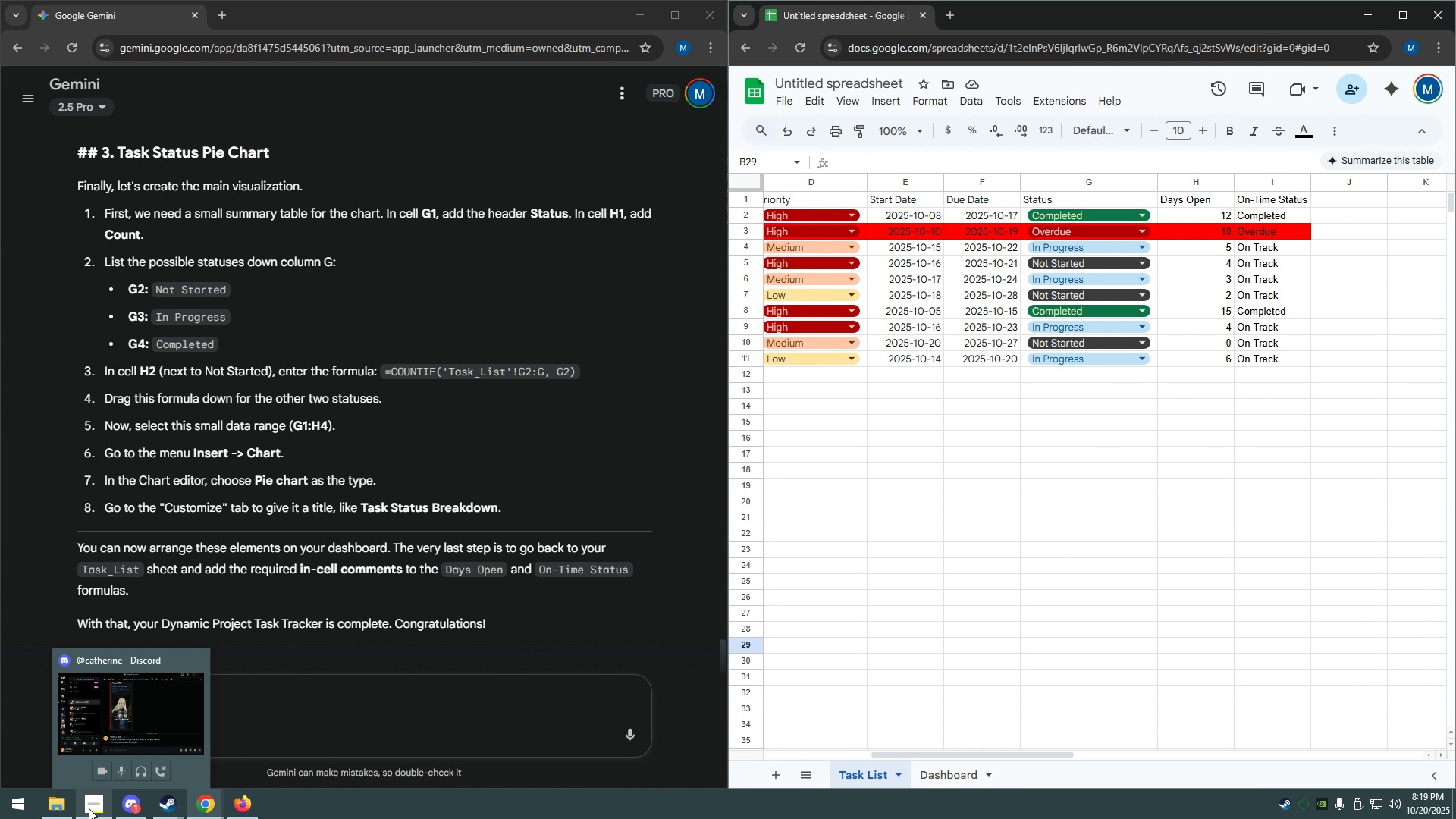 
left_click([86, 808])